 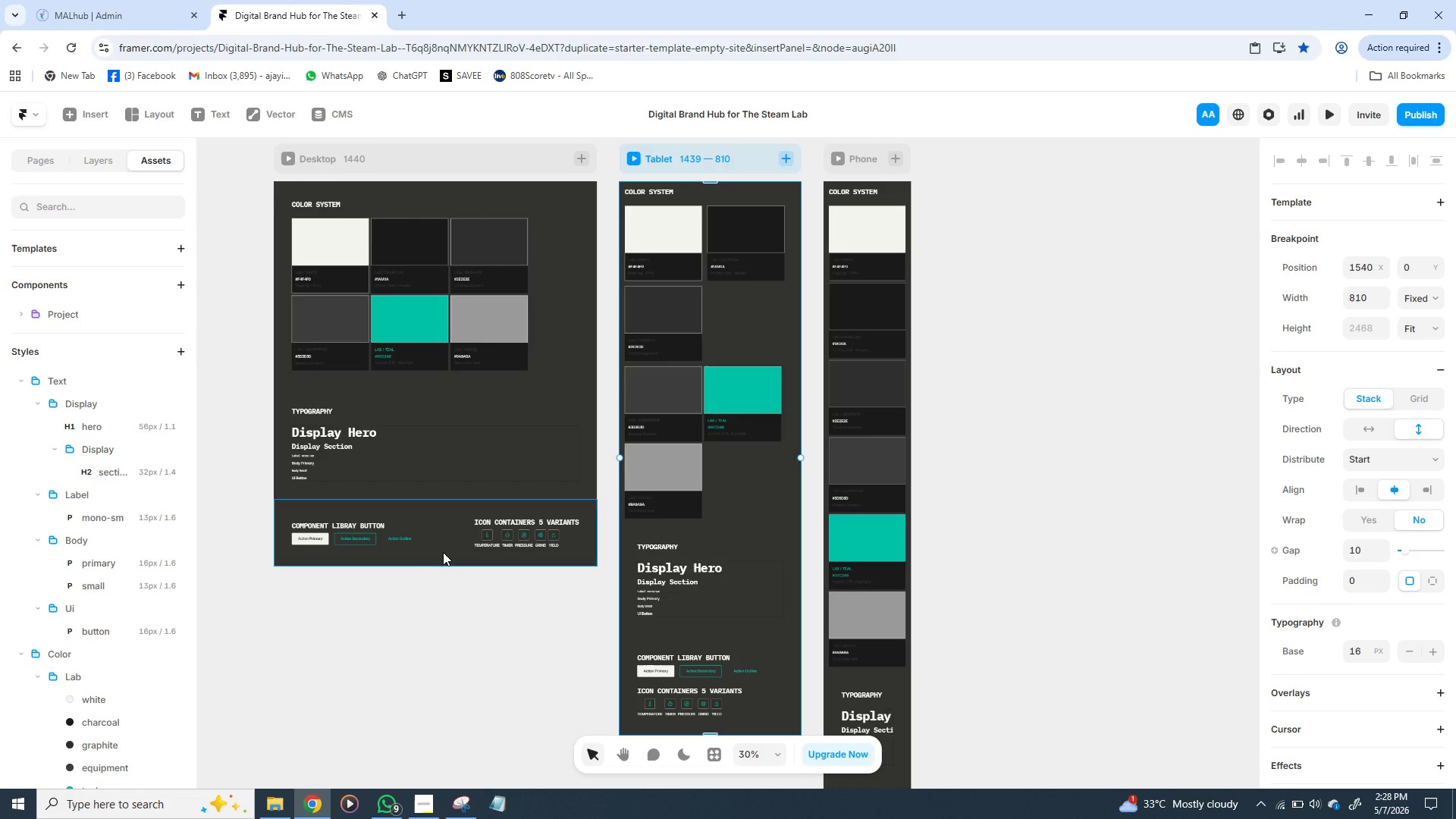 
left_click([460, 802])
 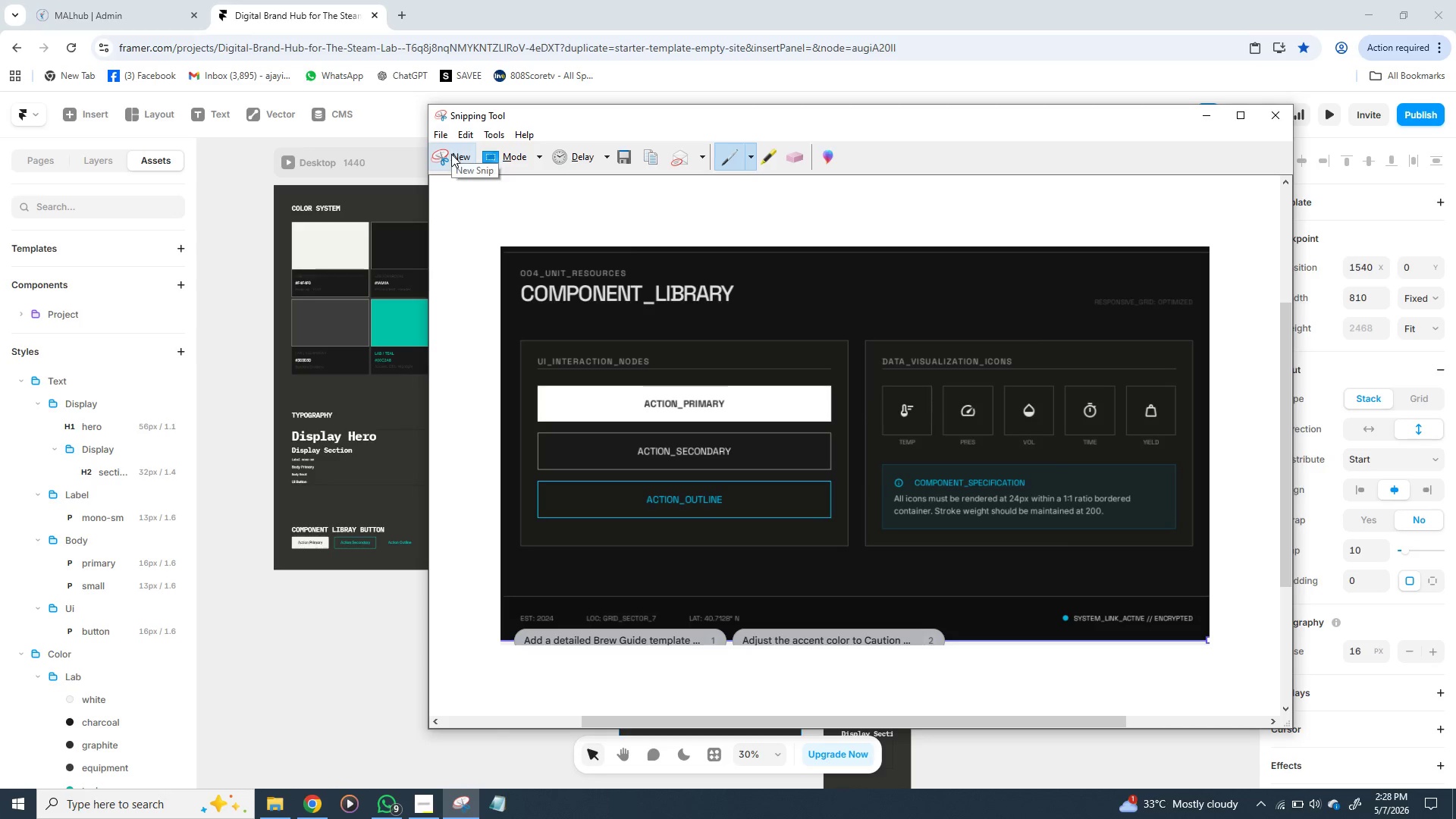 
left_click([451, 157])
 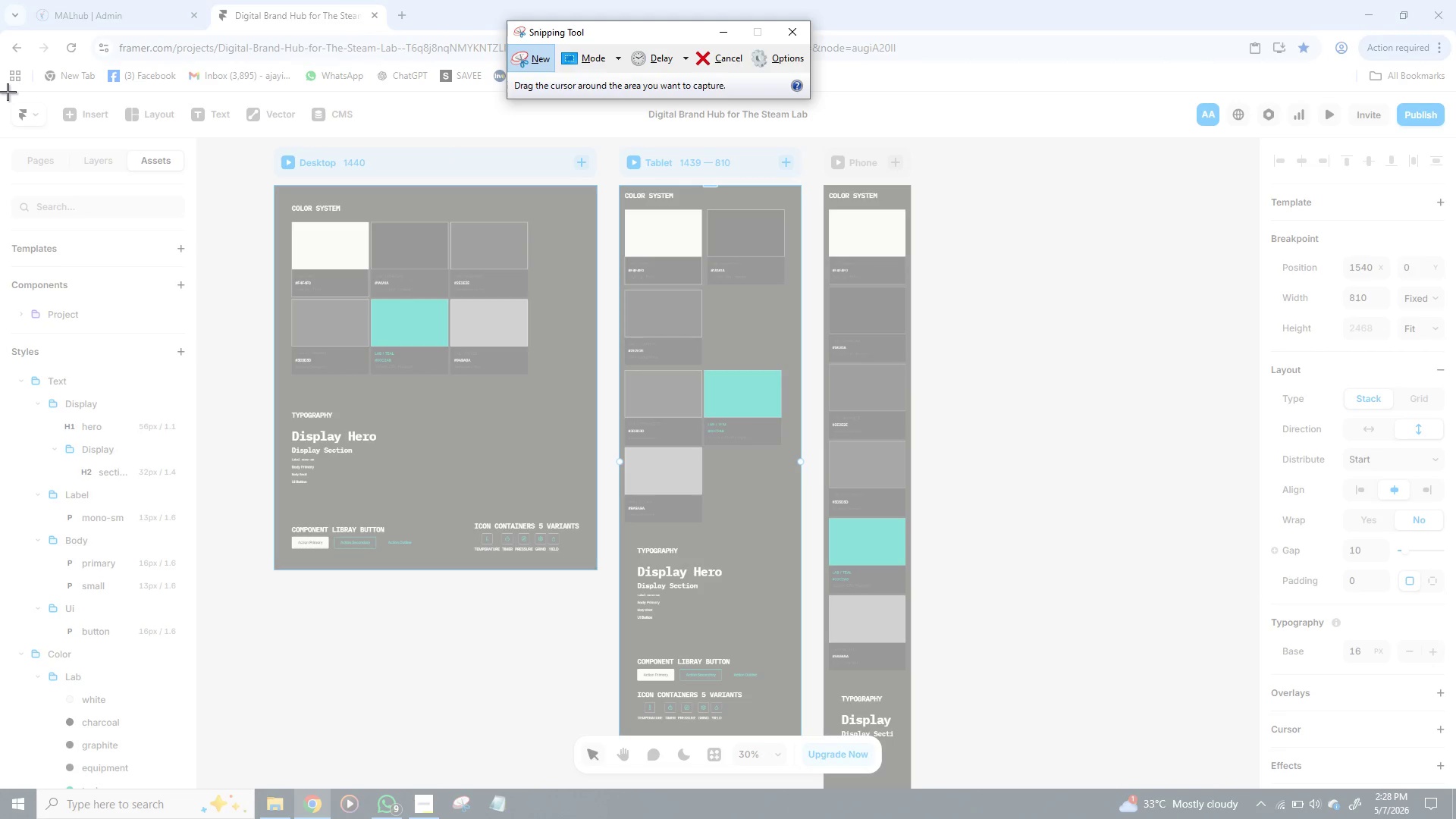 
left_click_drag(start_coordinate=[8, 92], to_coordinate=[1455, 790])
 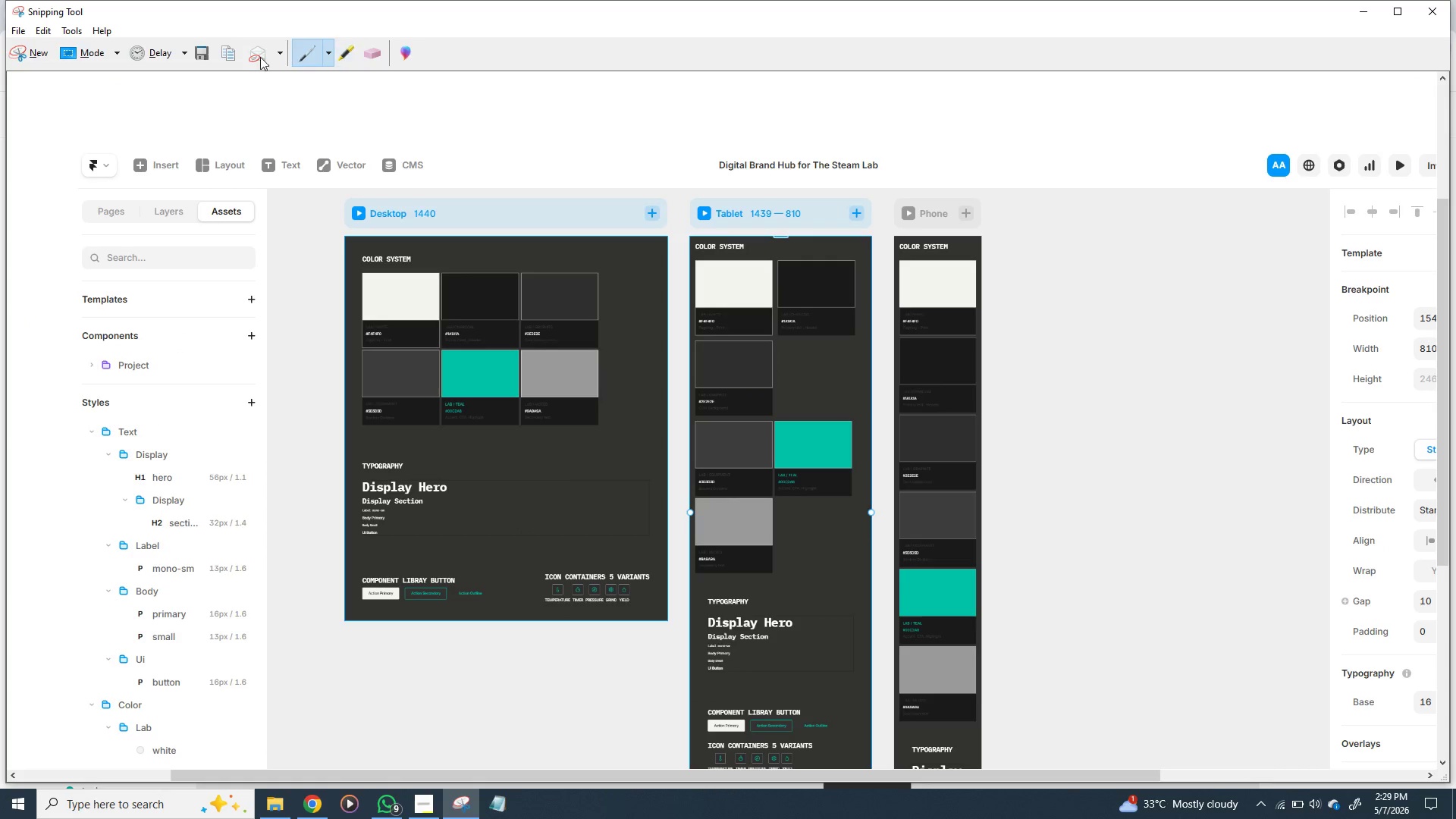 
wait(5.23)
 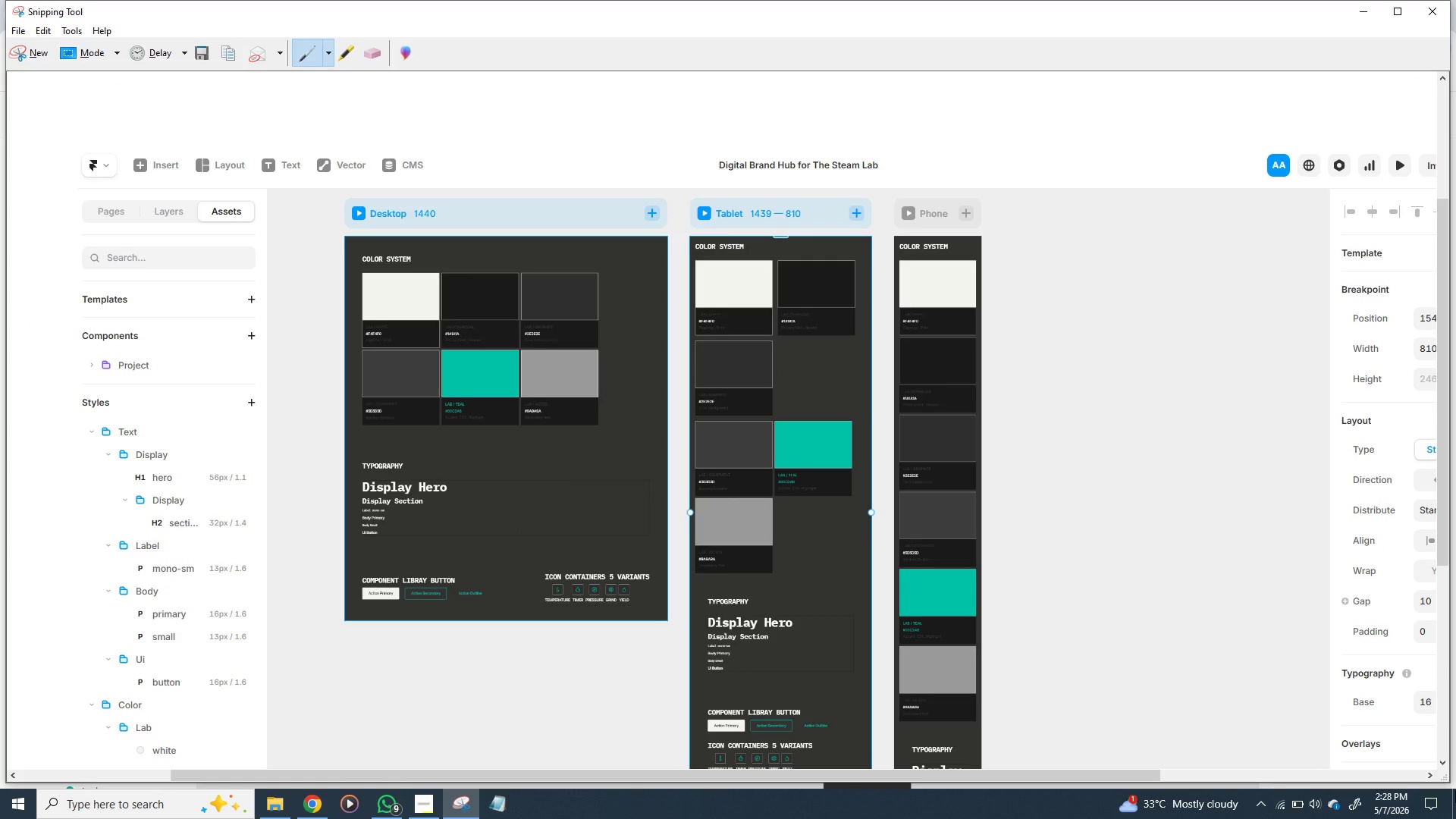 
left_click([201, 53])
 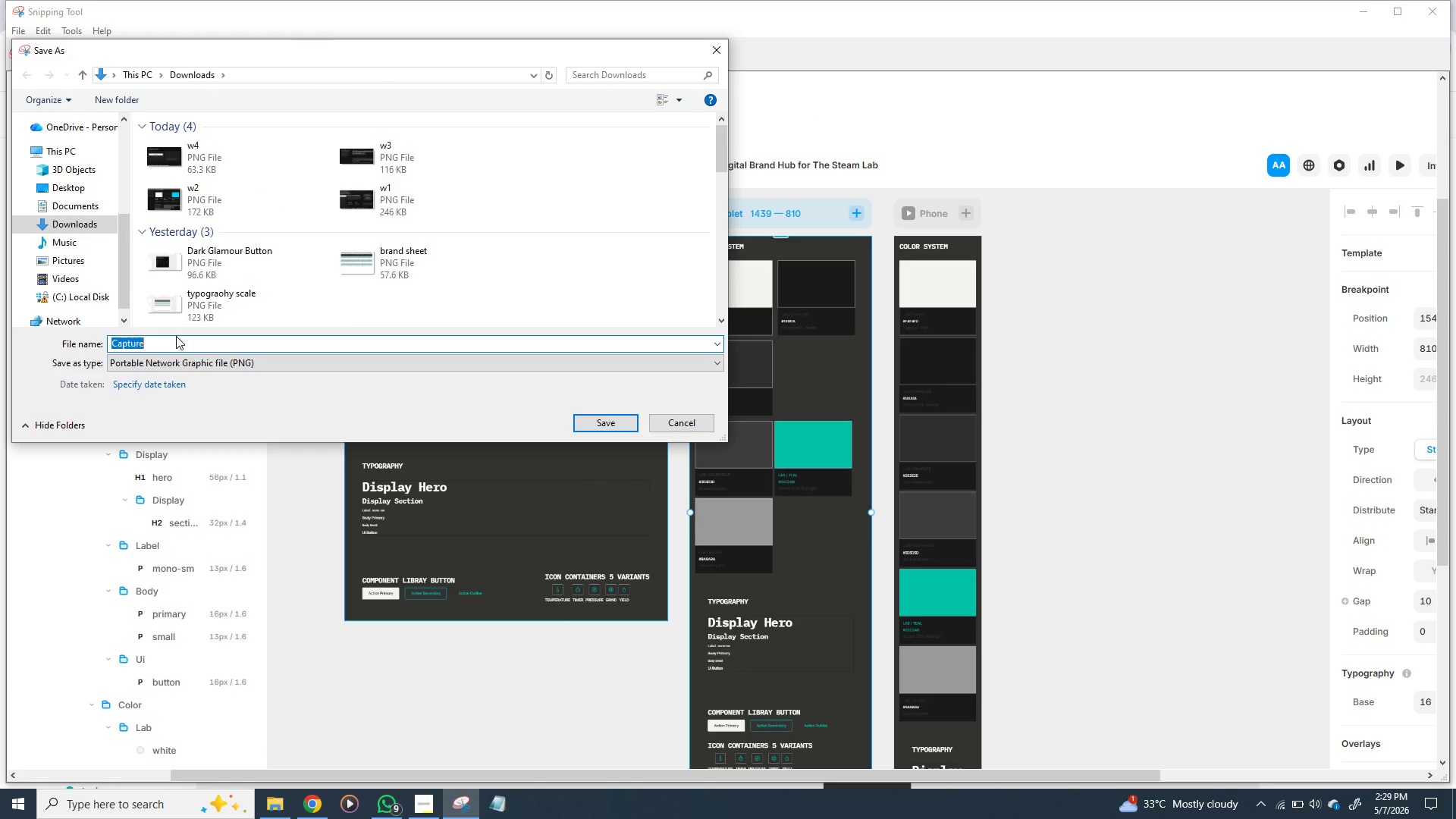 
wait(8.03)
 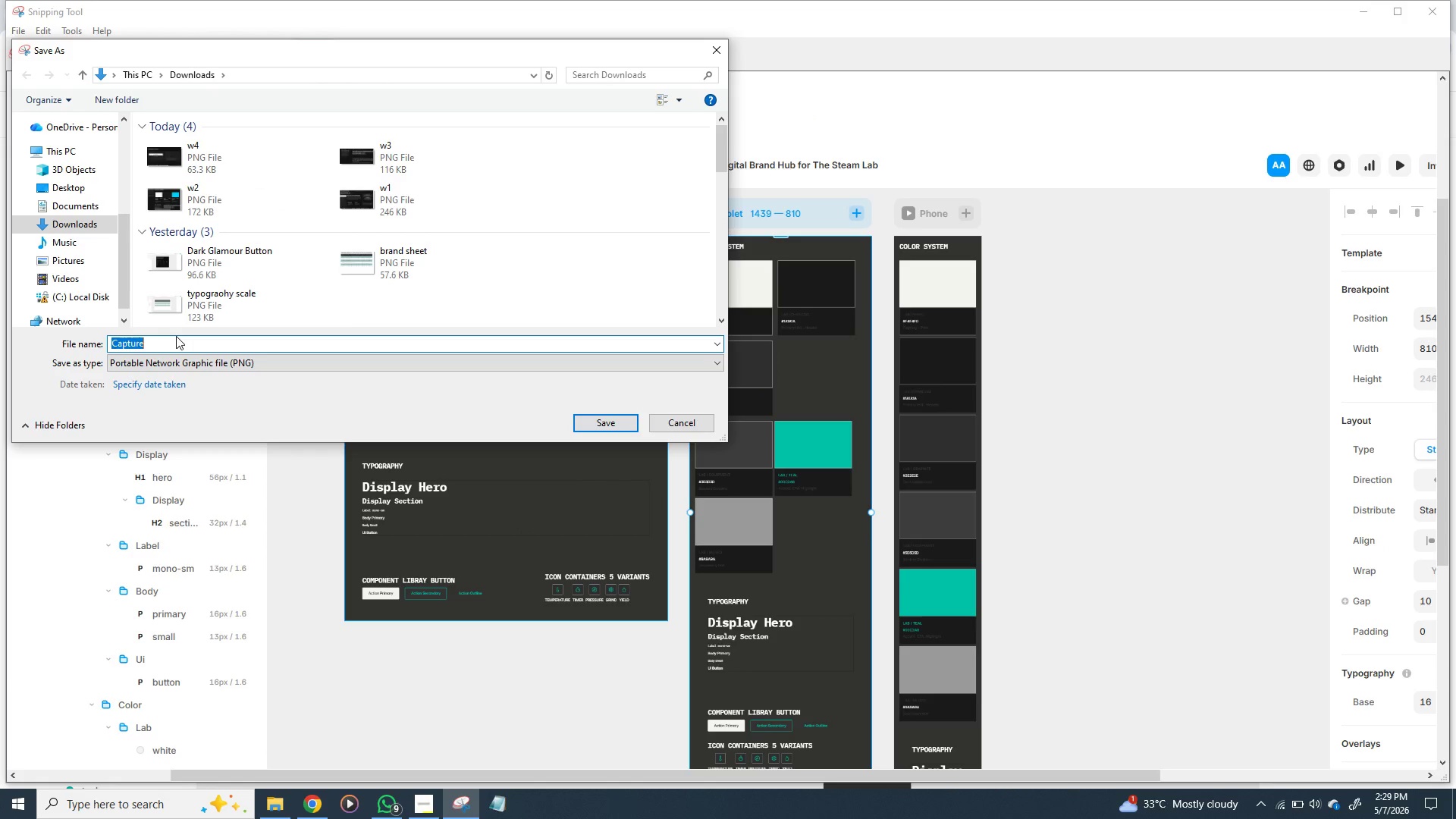 
type(Screen)
 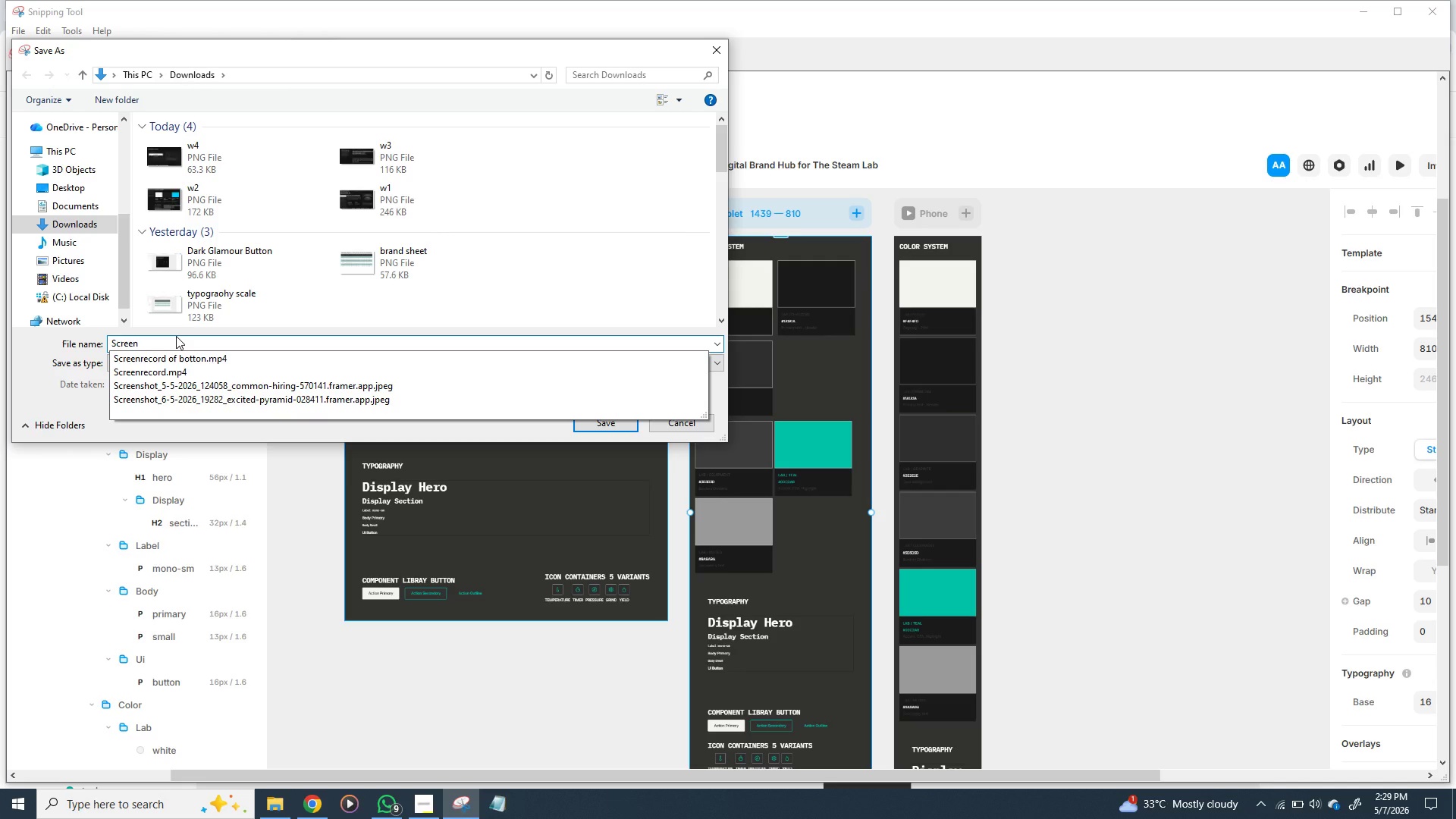 
key(S)
 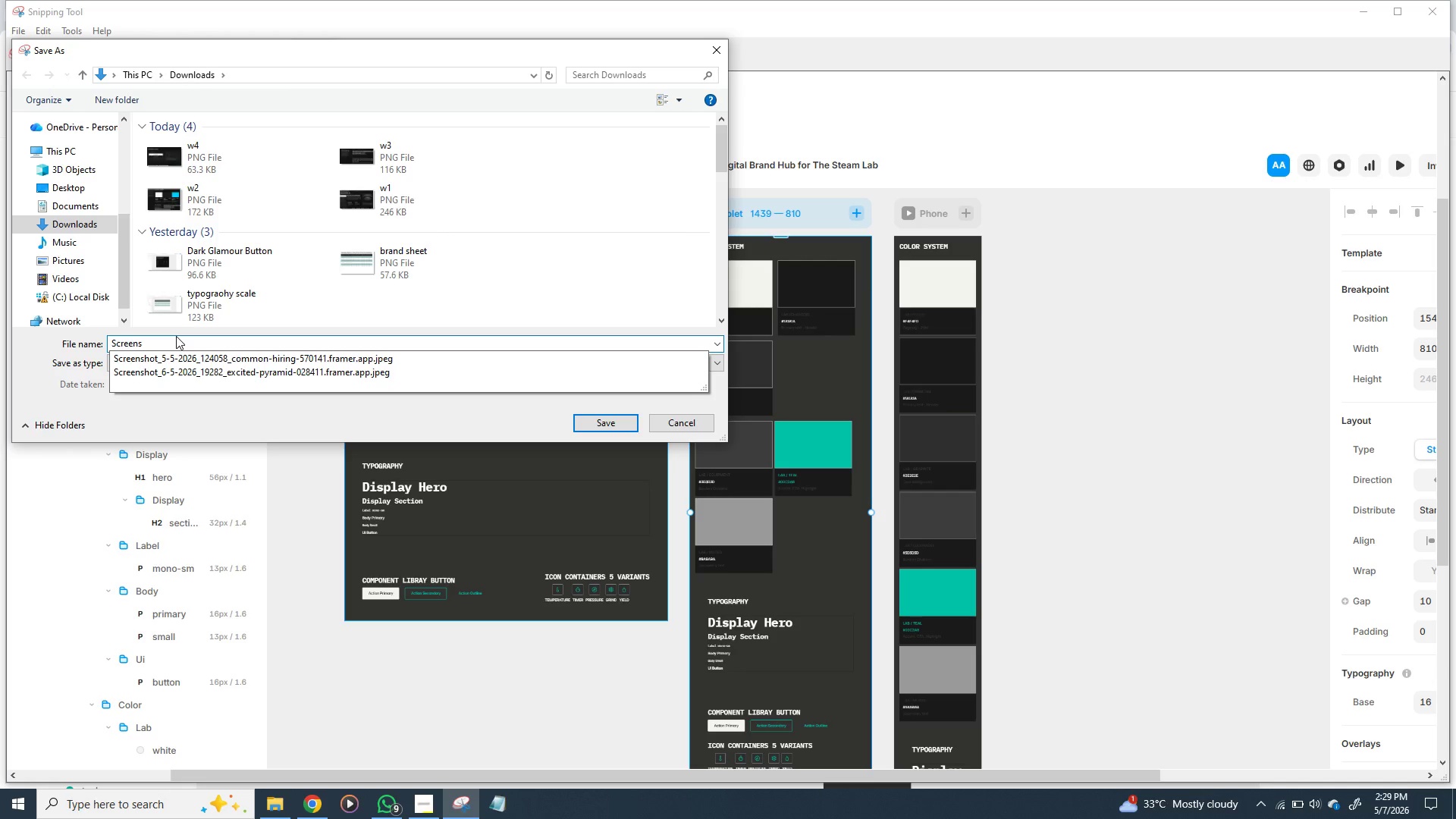 
type(hot)
 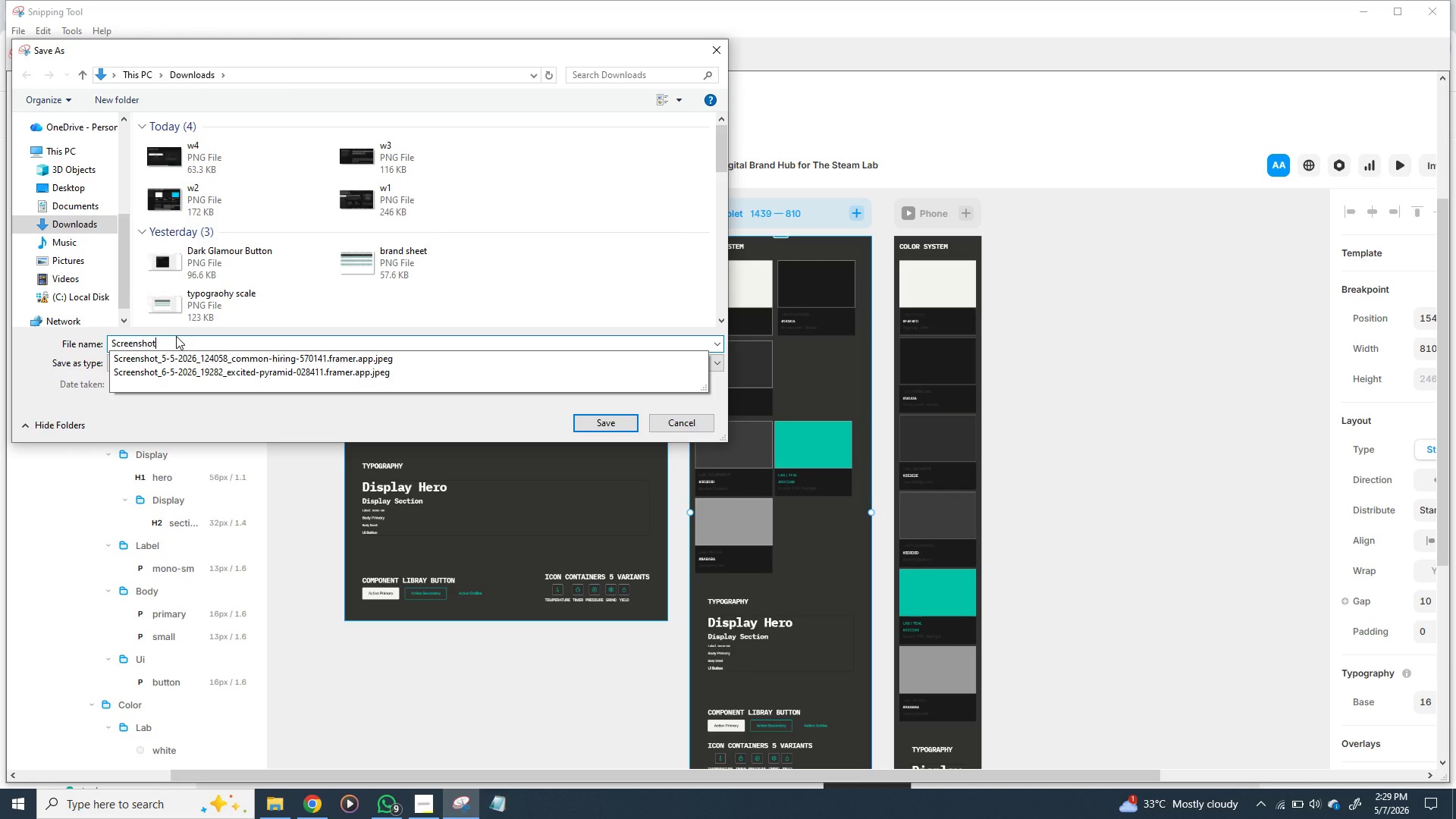 
wait(6.52)
 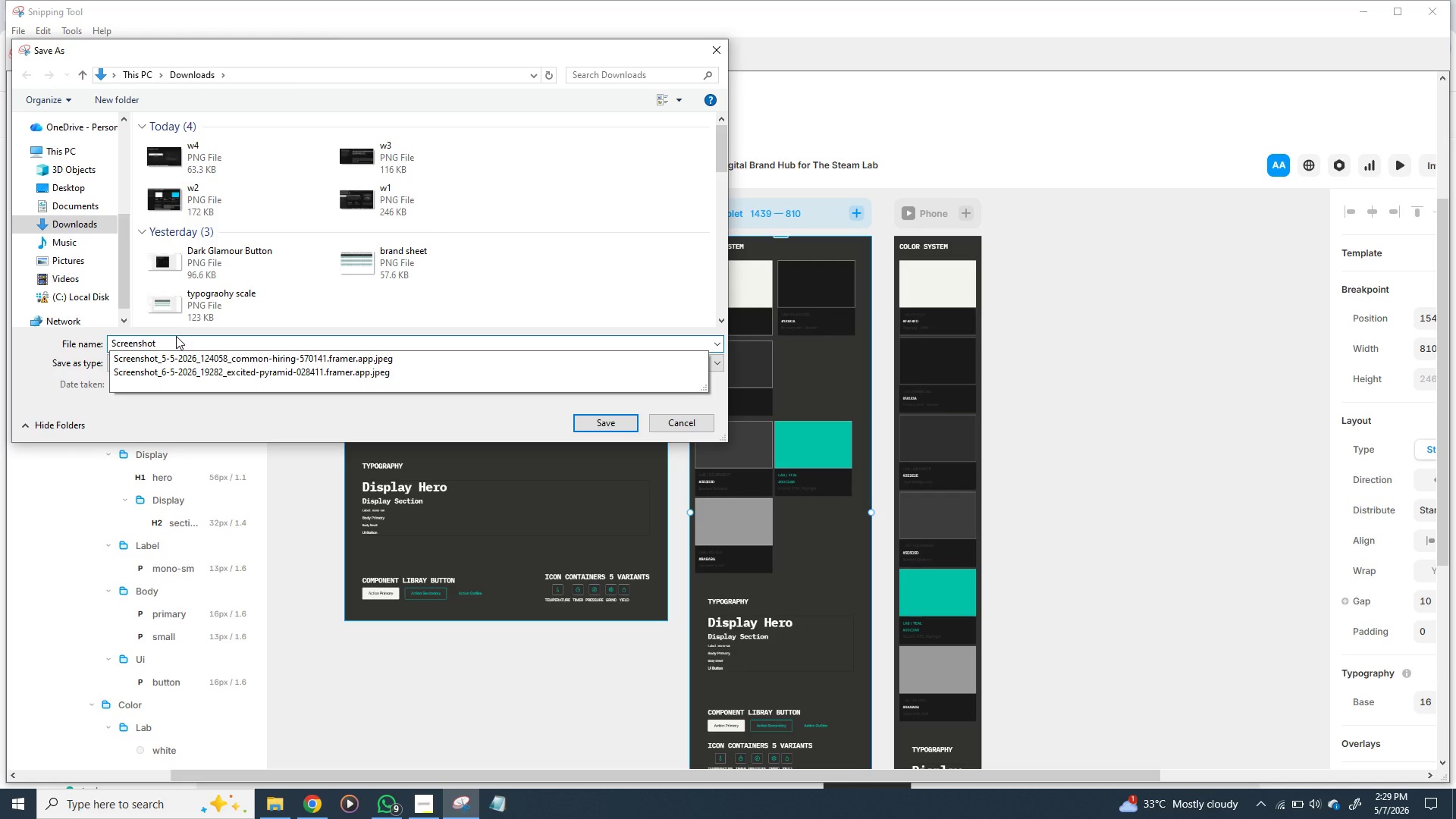 
key(Enter)
 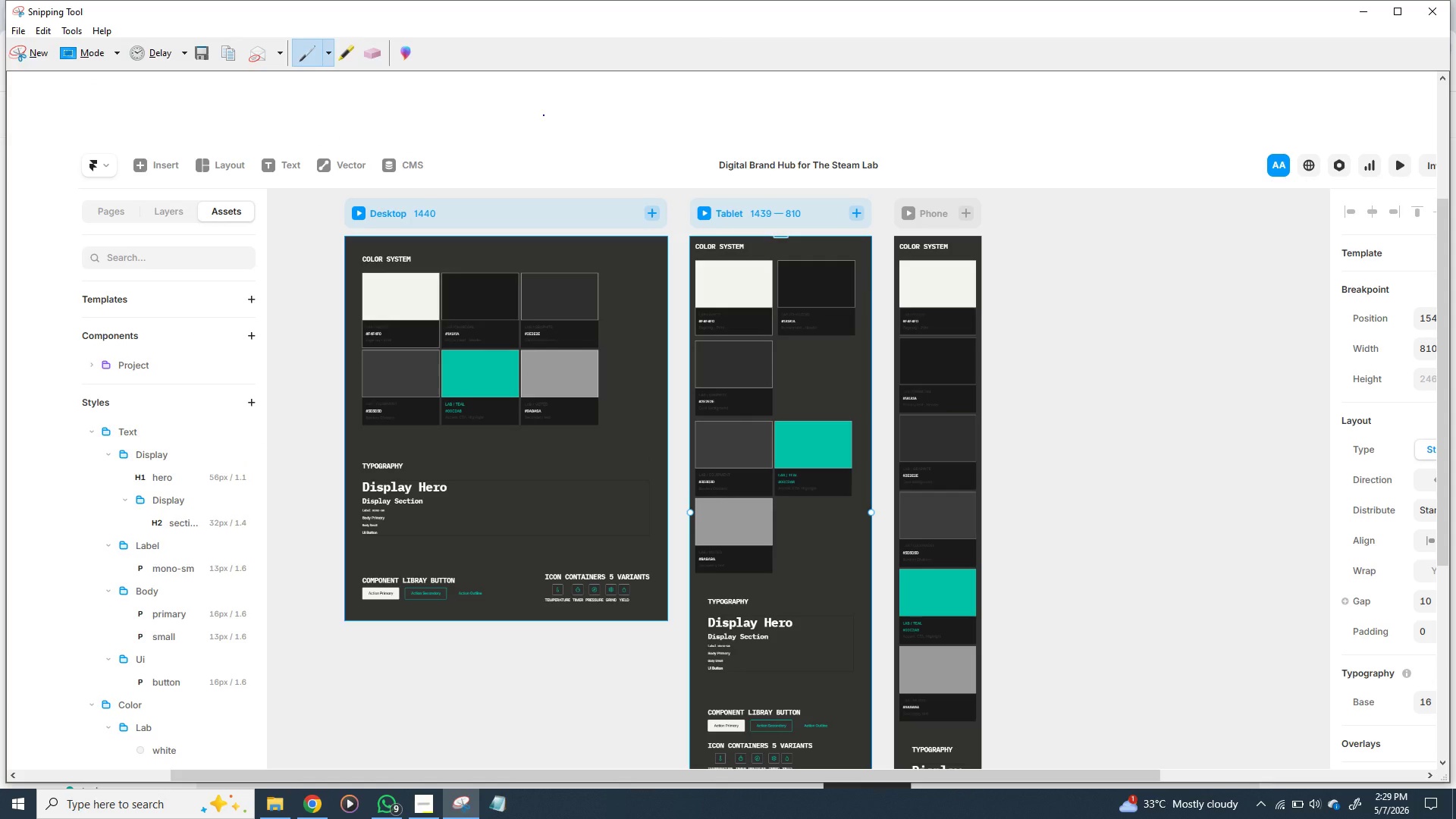 
wait(11.55)
 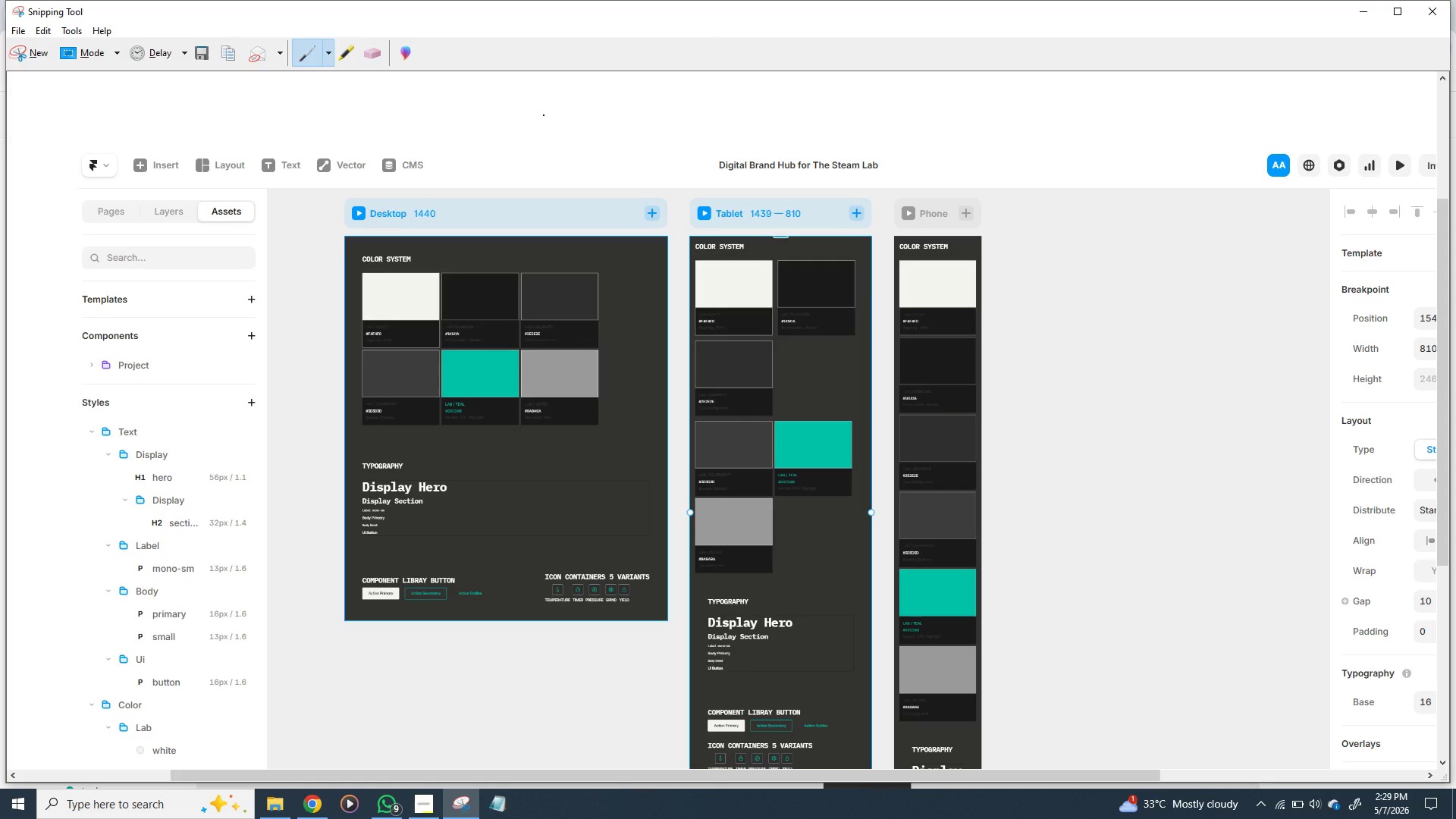 
scroll: coordinate [545, 300], scroll_direction: down, amount: 1.0
 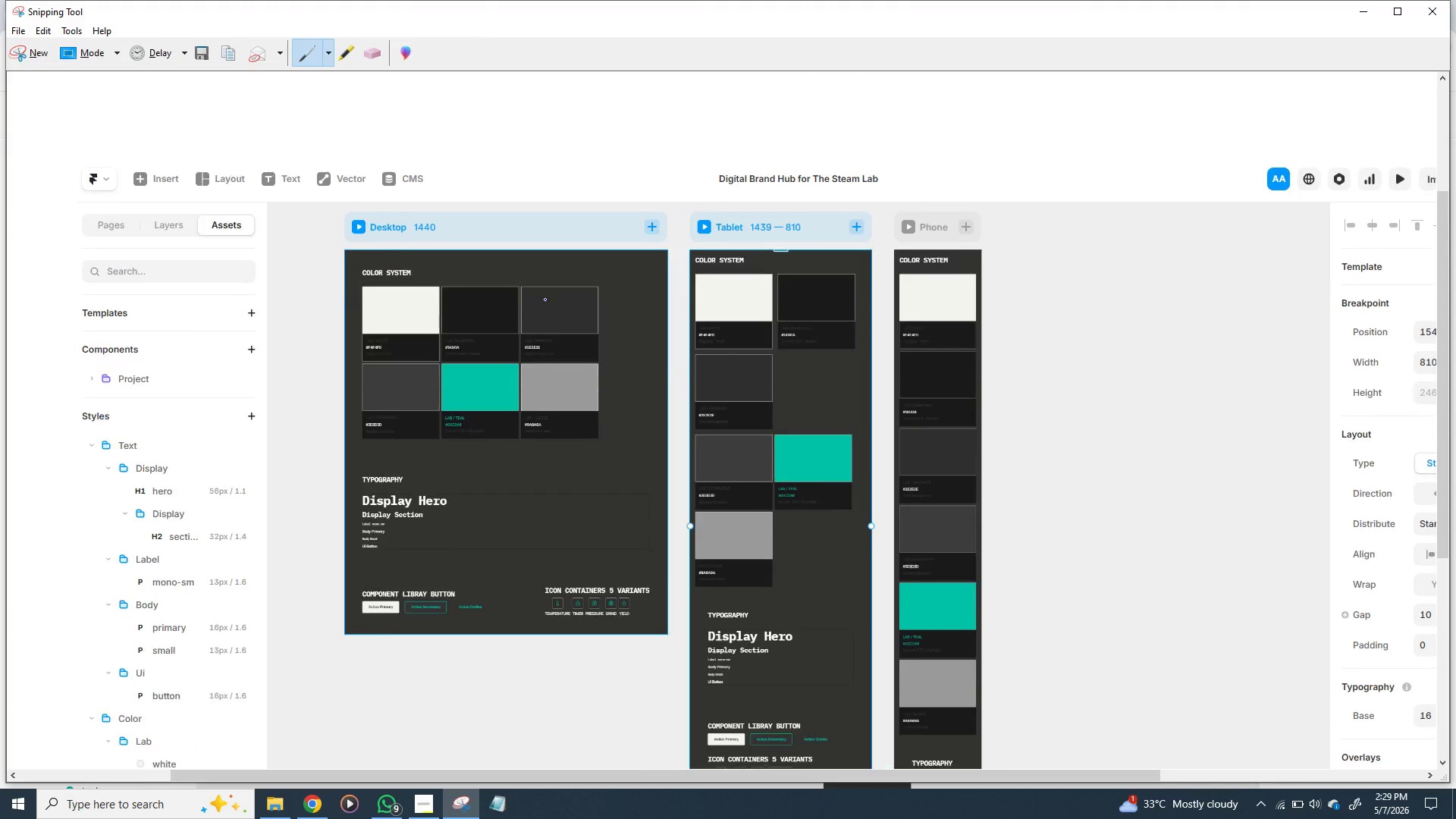 
scroll: coordinate [545, 300], scroll_direction: none, amount: 0.0
 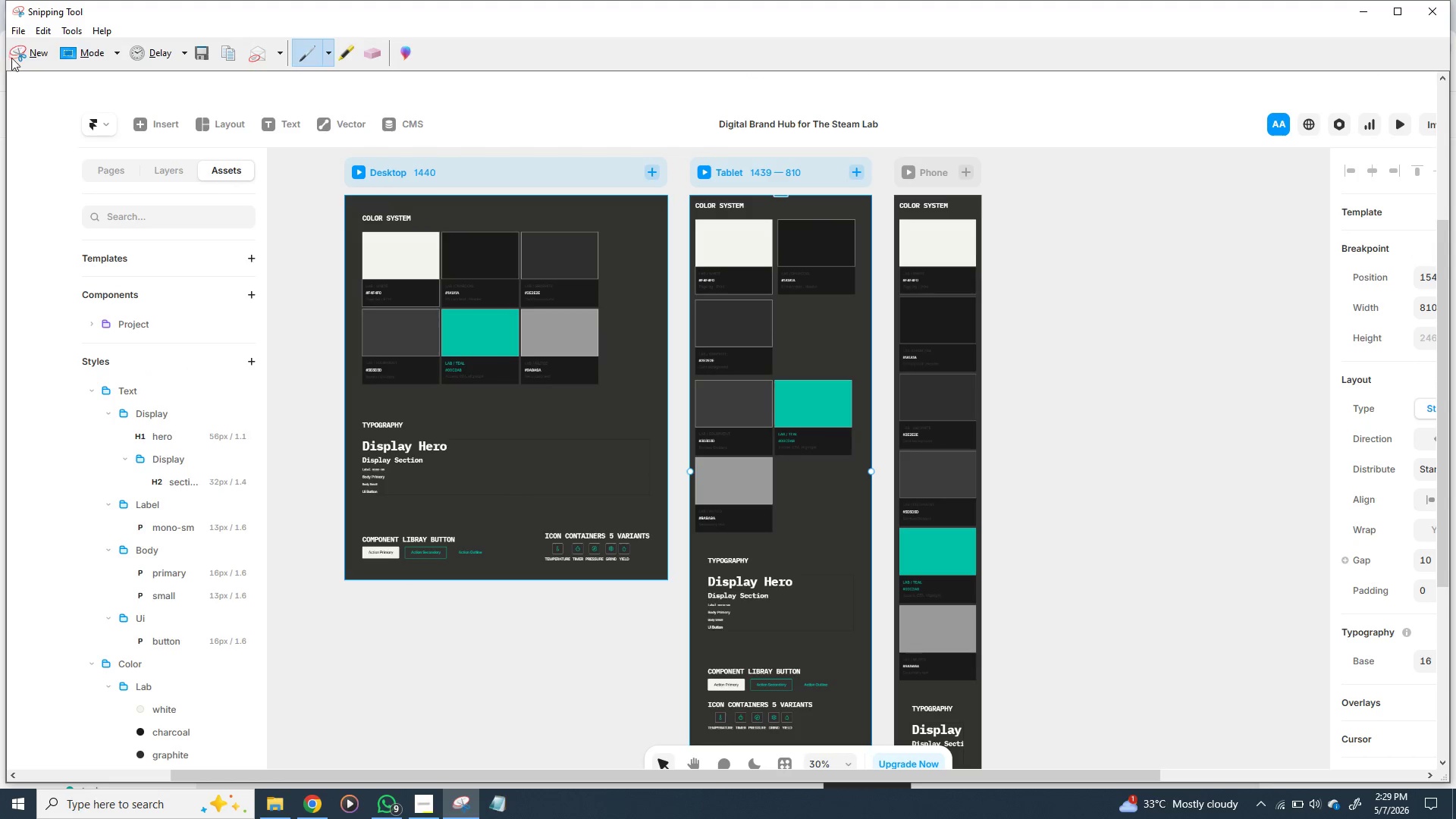 
left_click([31, 55])
 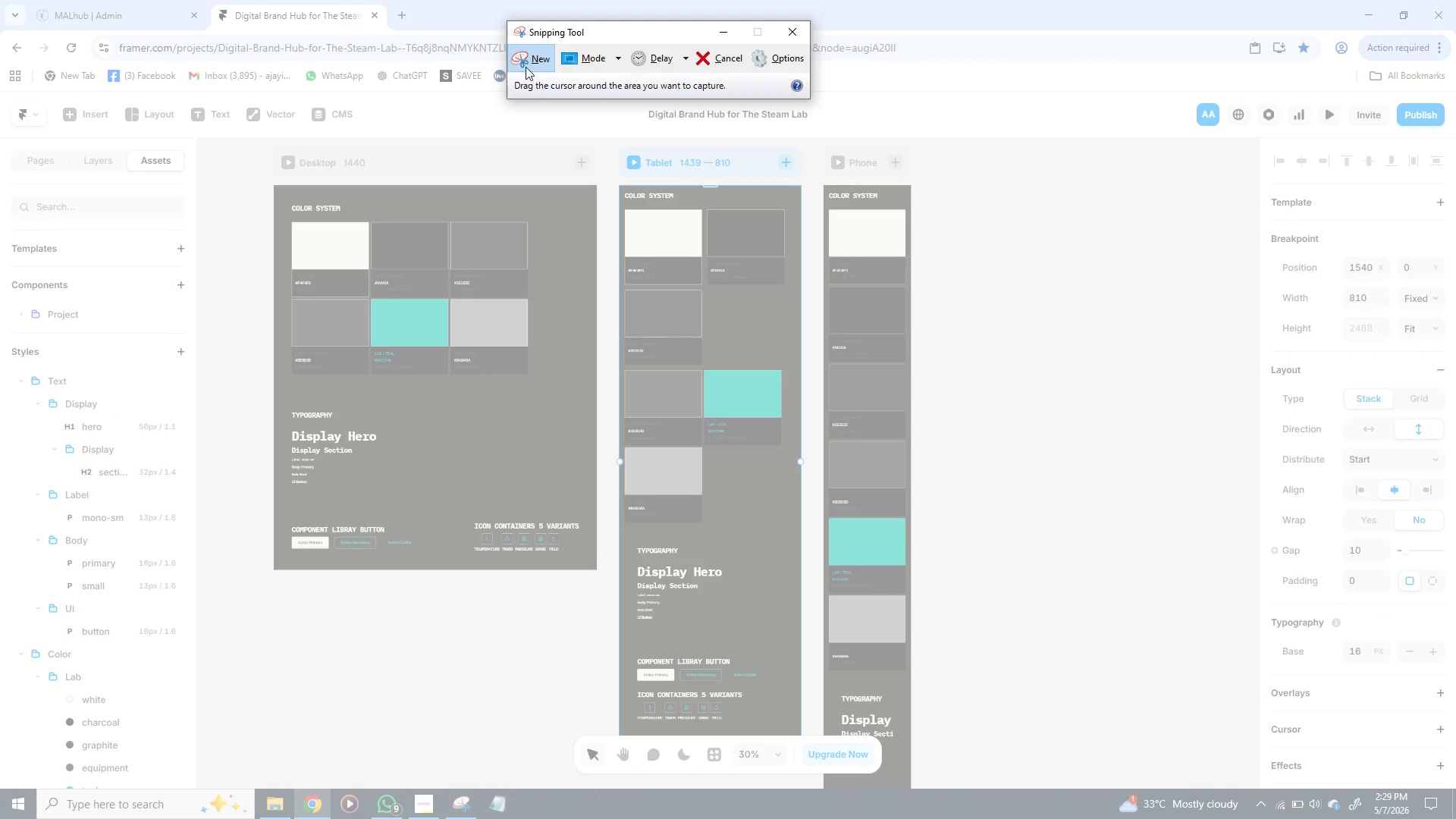 
left_click([526, 60])
 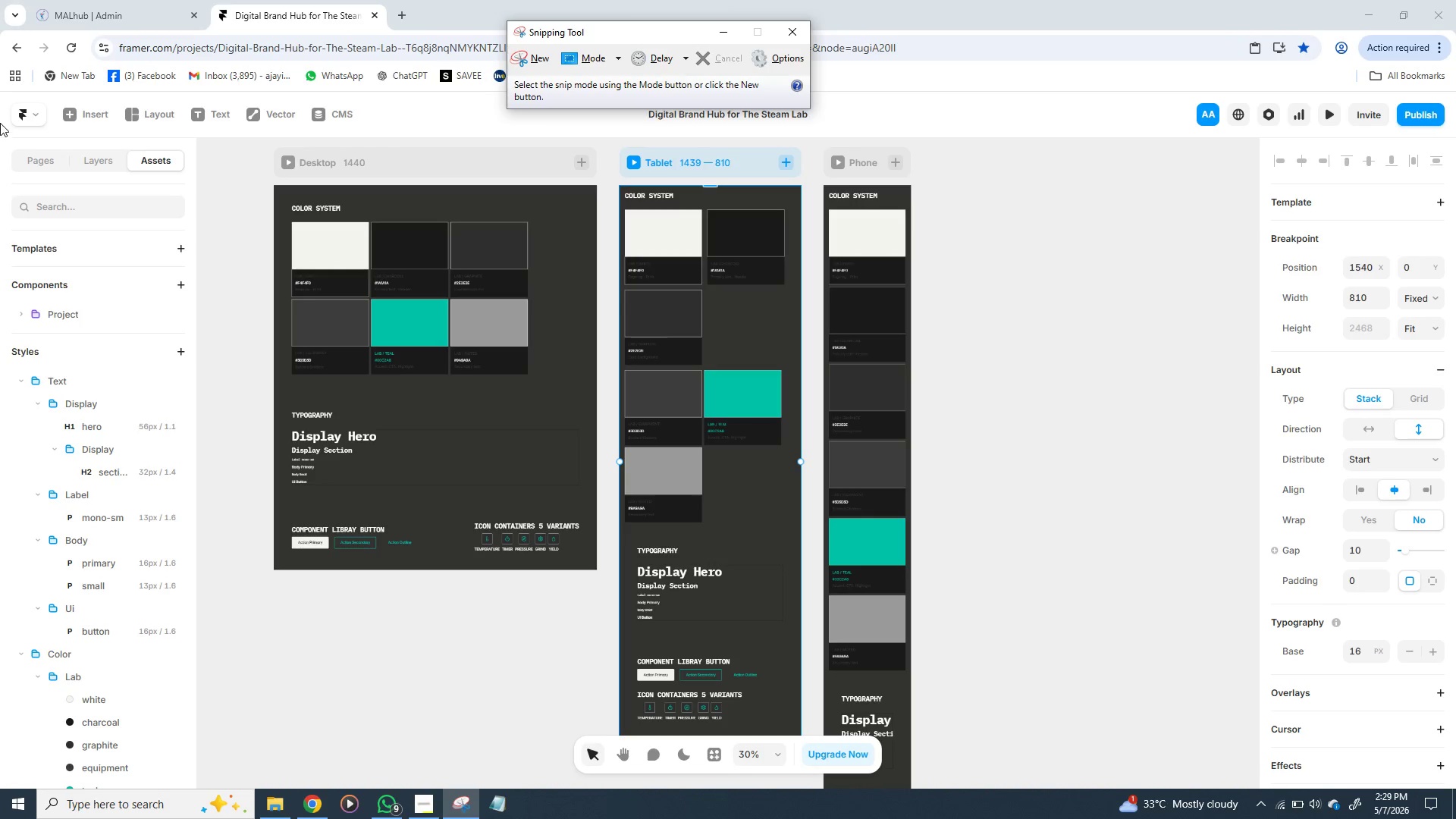 
wait(7.83)
 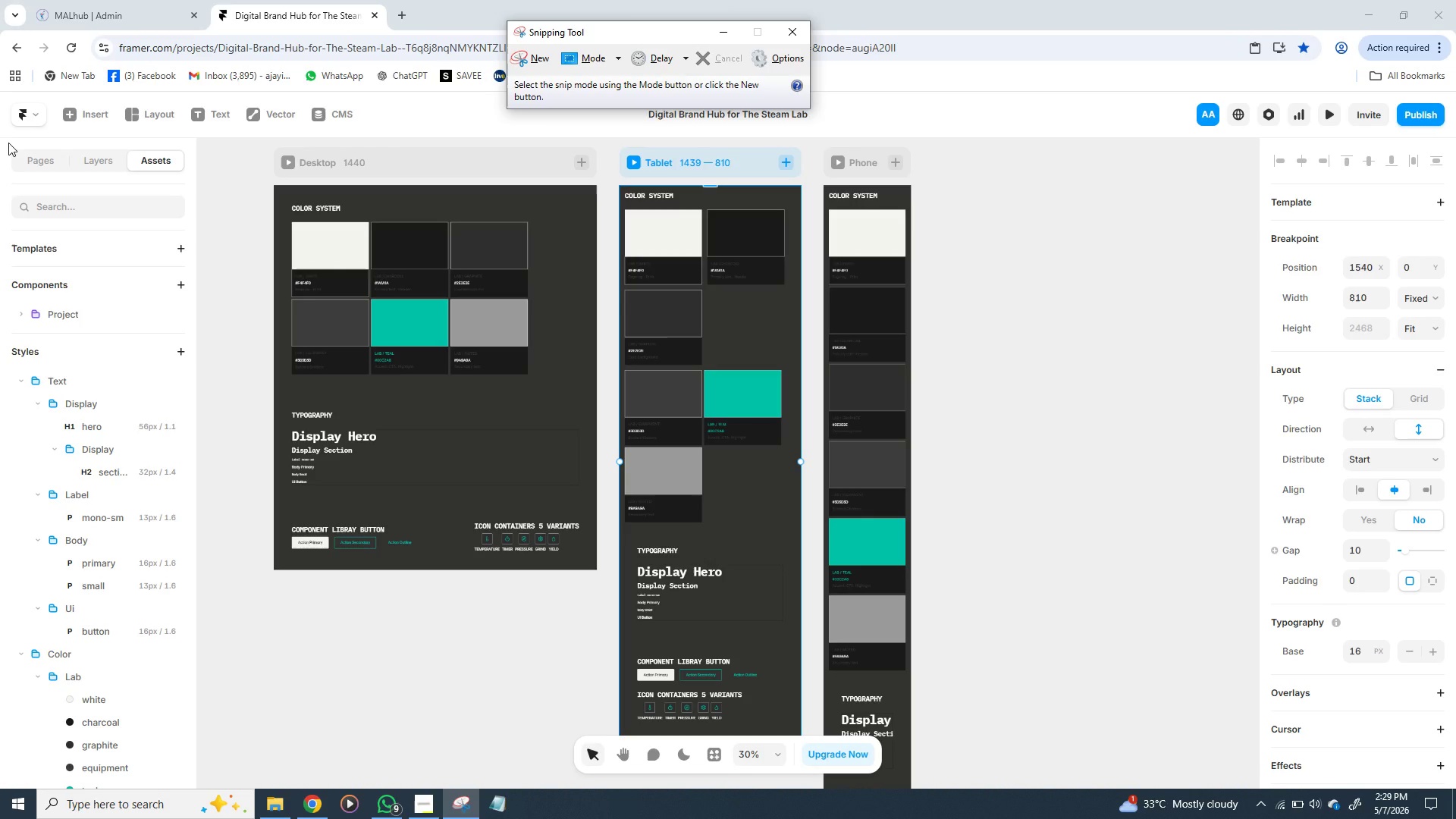 
left_click_drag(start_coordinate=[0, 93], to_coordinate=[256, 150])
 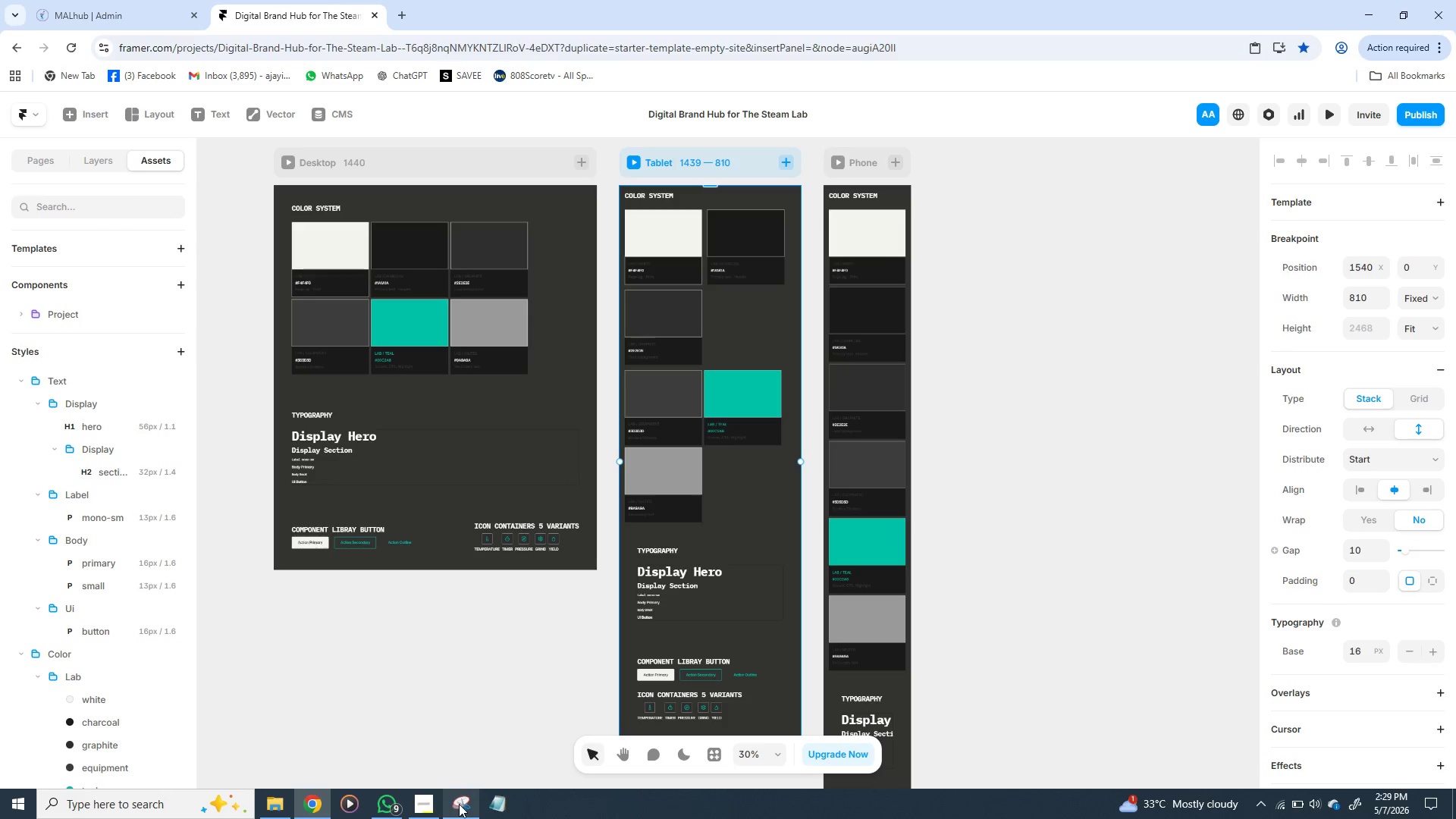 
left_click([459, 804])
 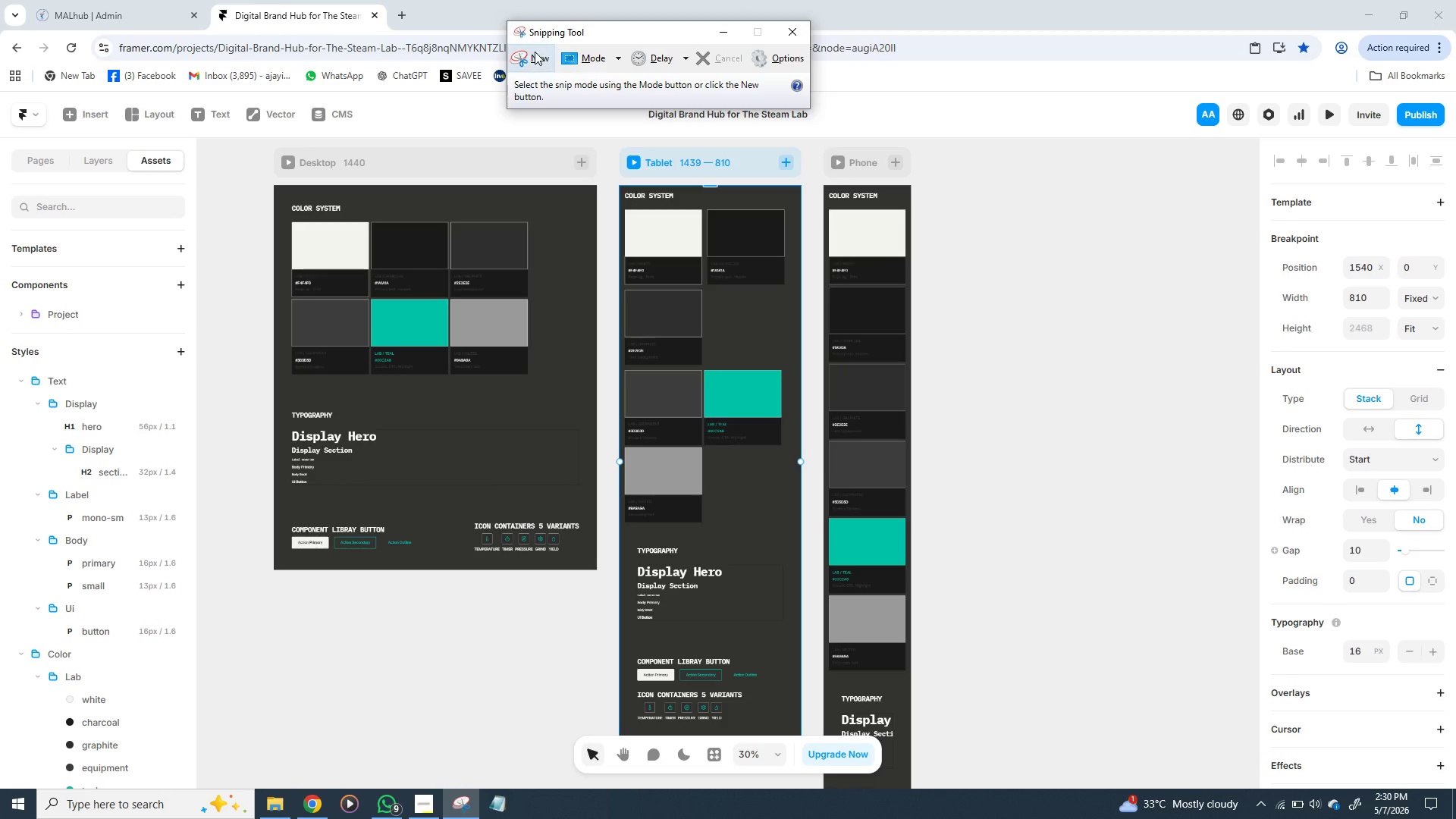 
left_click([535, 52])
 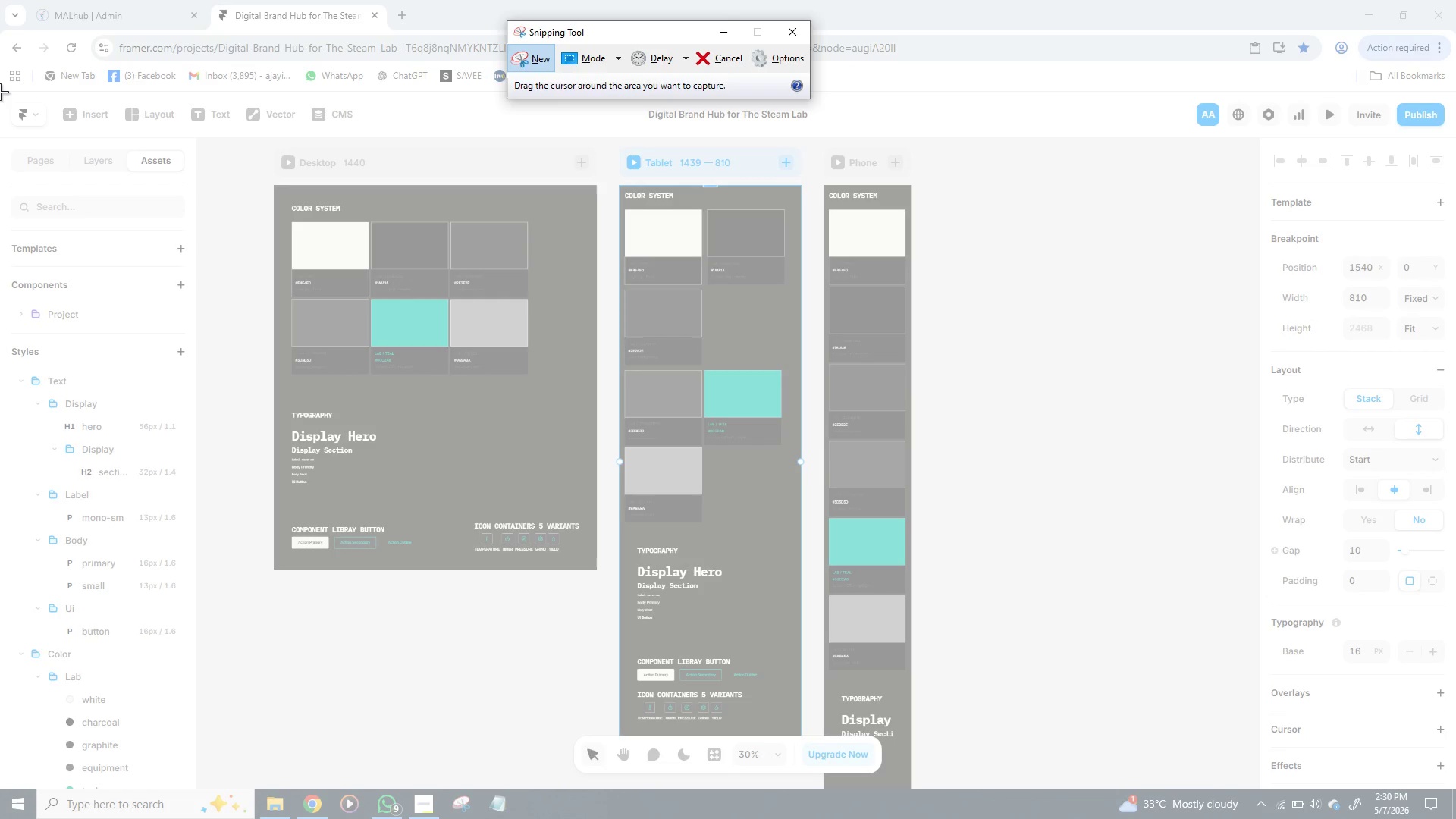 
left_click_drag(start_coordinate=[0, 92], to_coordinate=[1455, 791])
 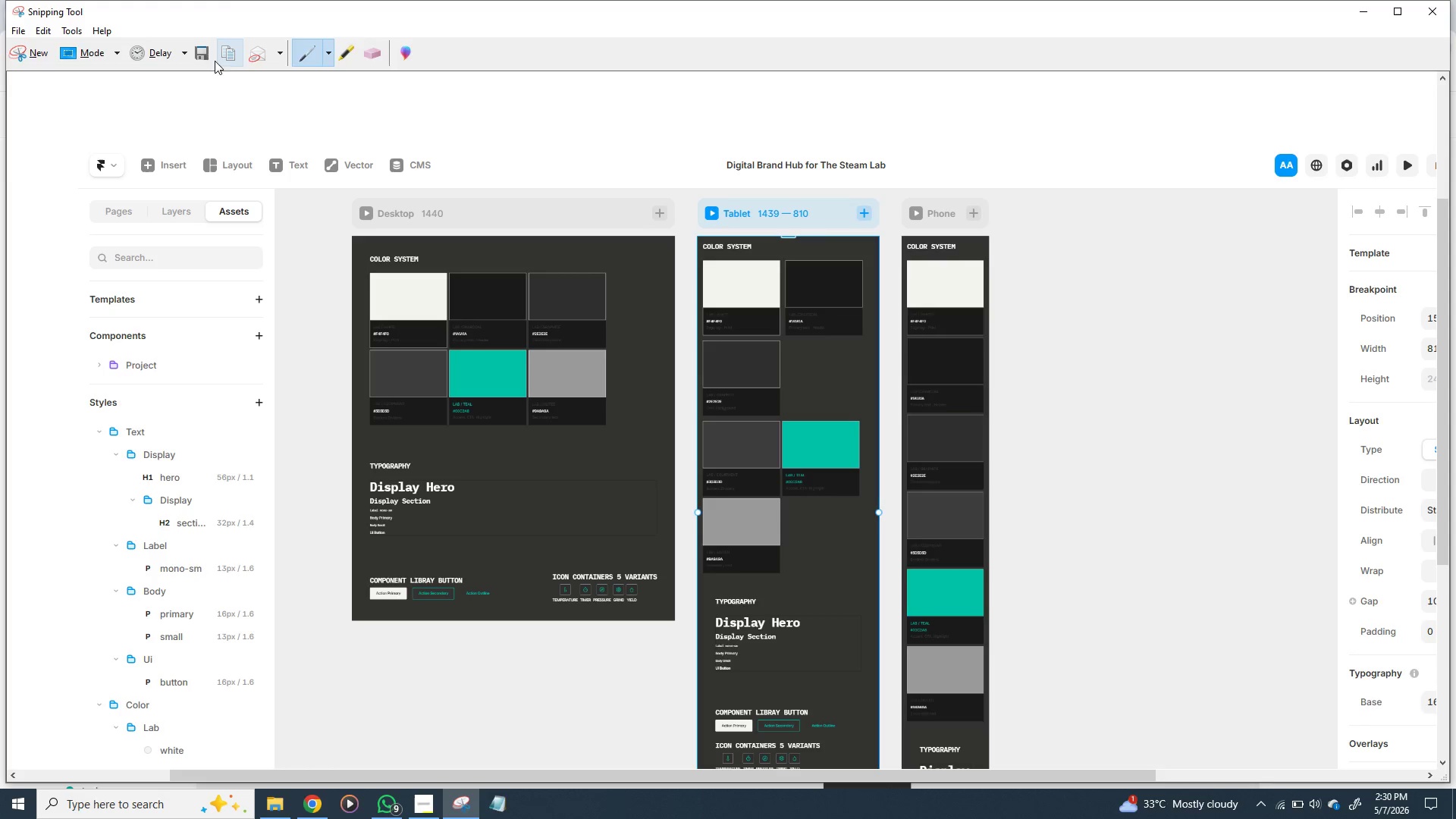 
left_click([203, 47])
 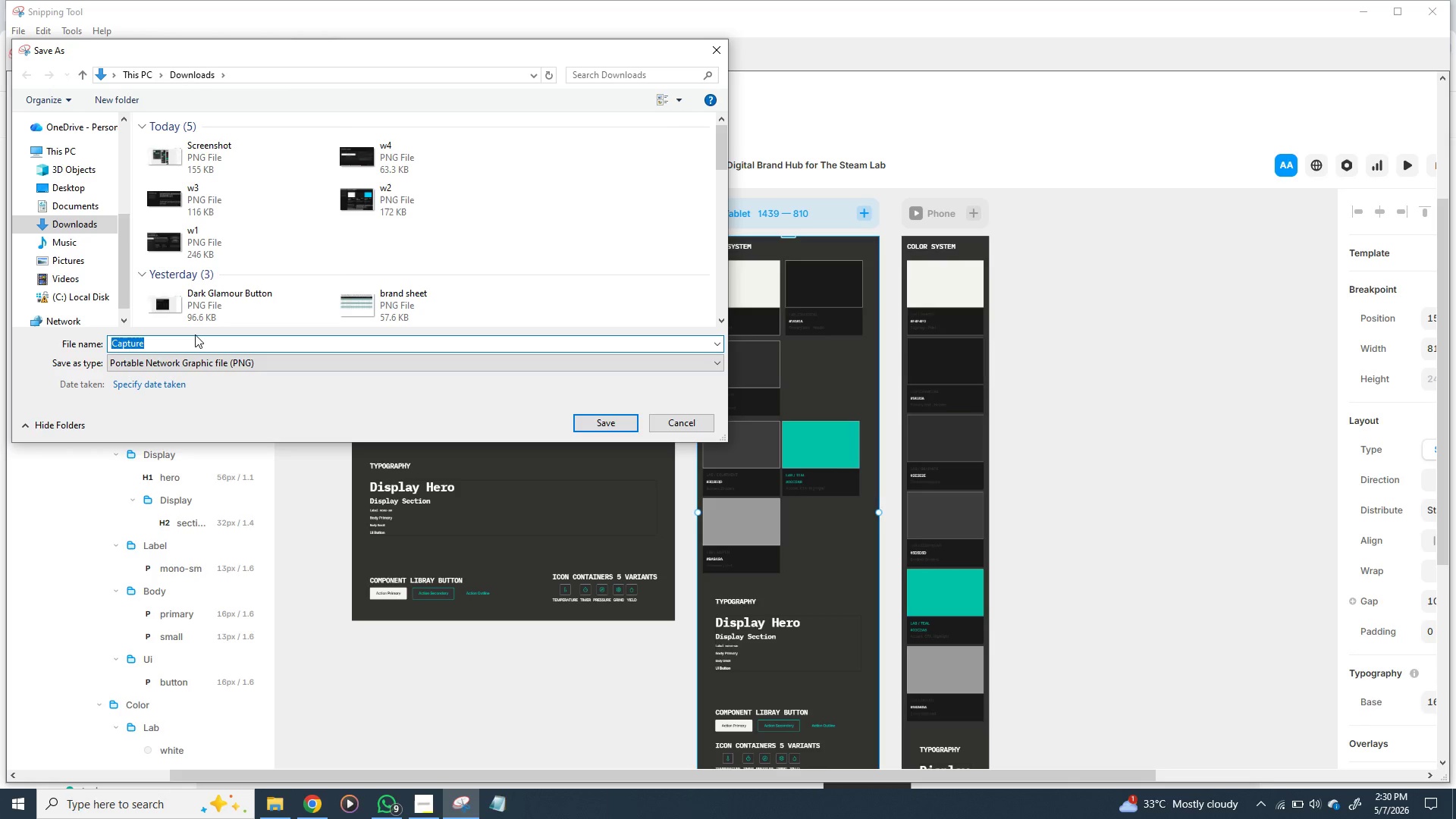 
type(Sreenshot 1)
 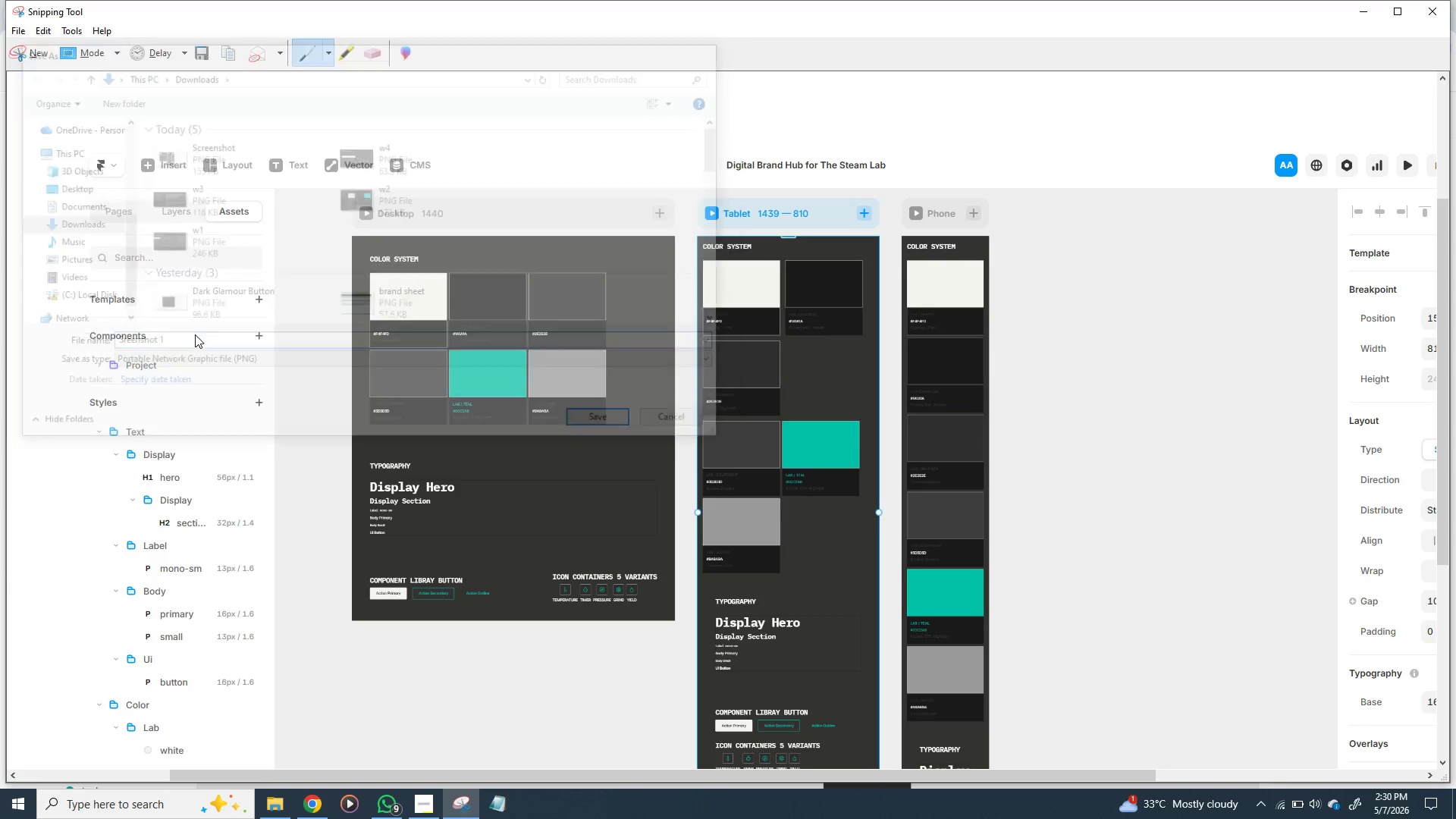 
key(Enter)
 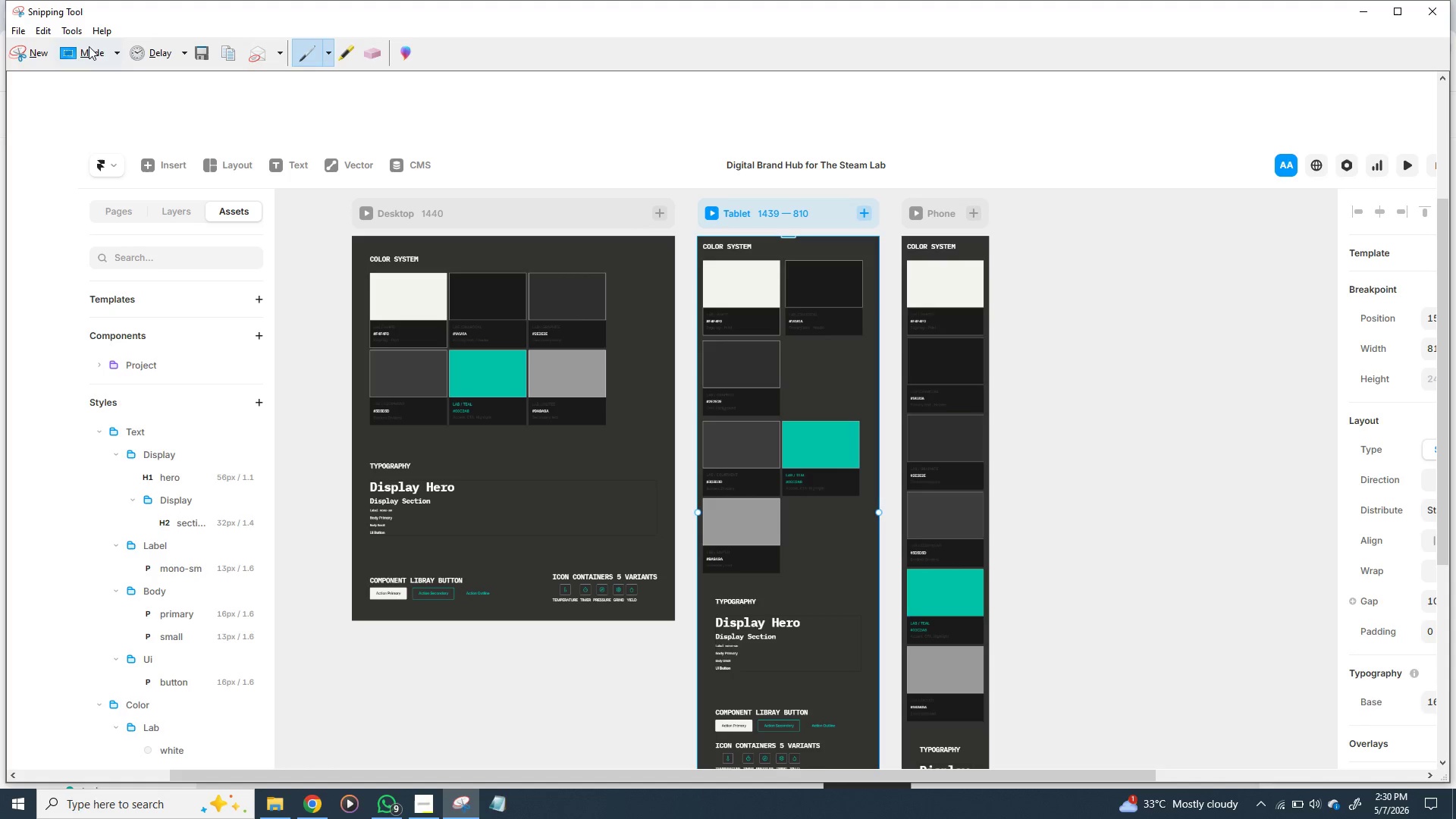 
left_click([42, 52])
 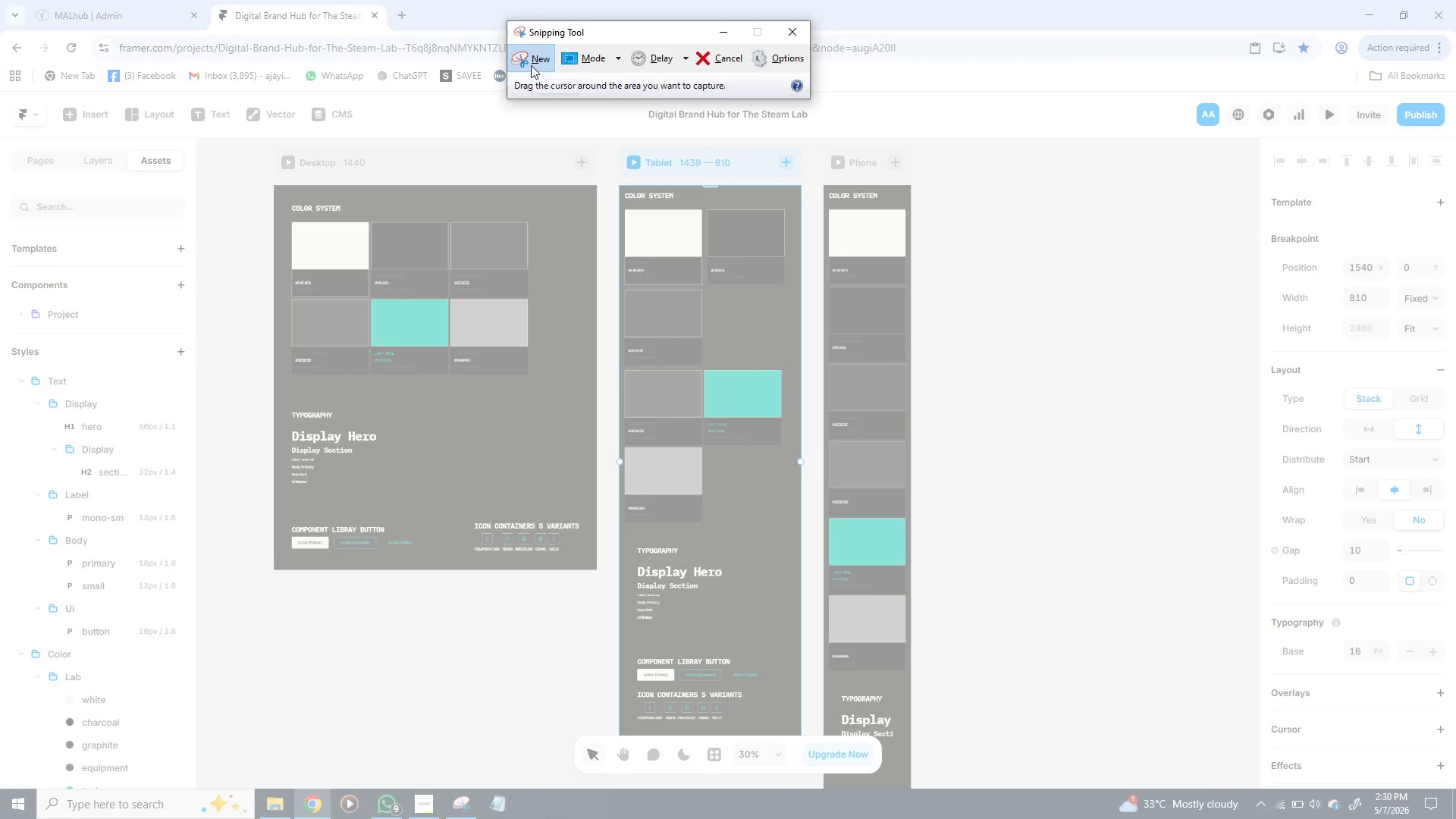 
left_click([531, 59])
 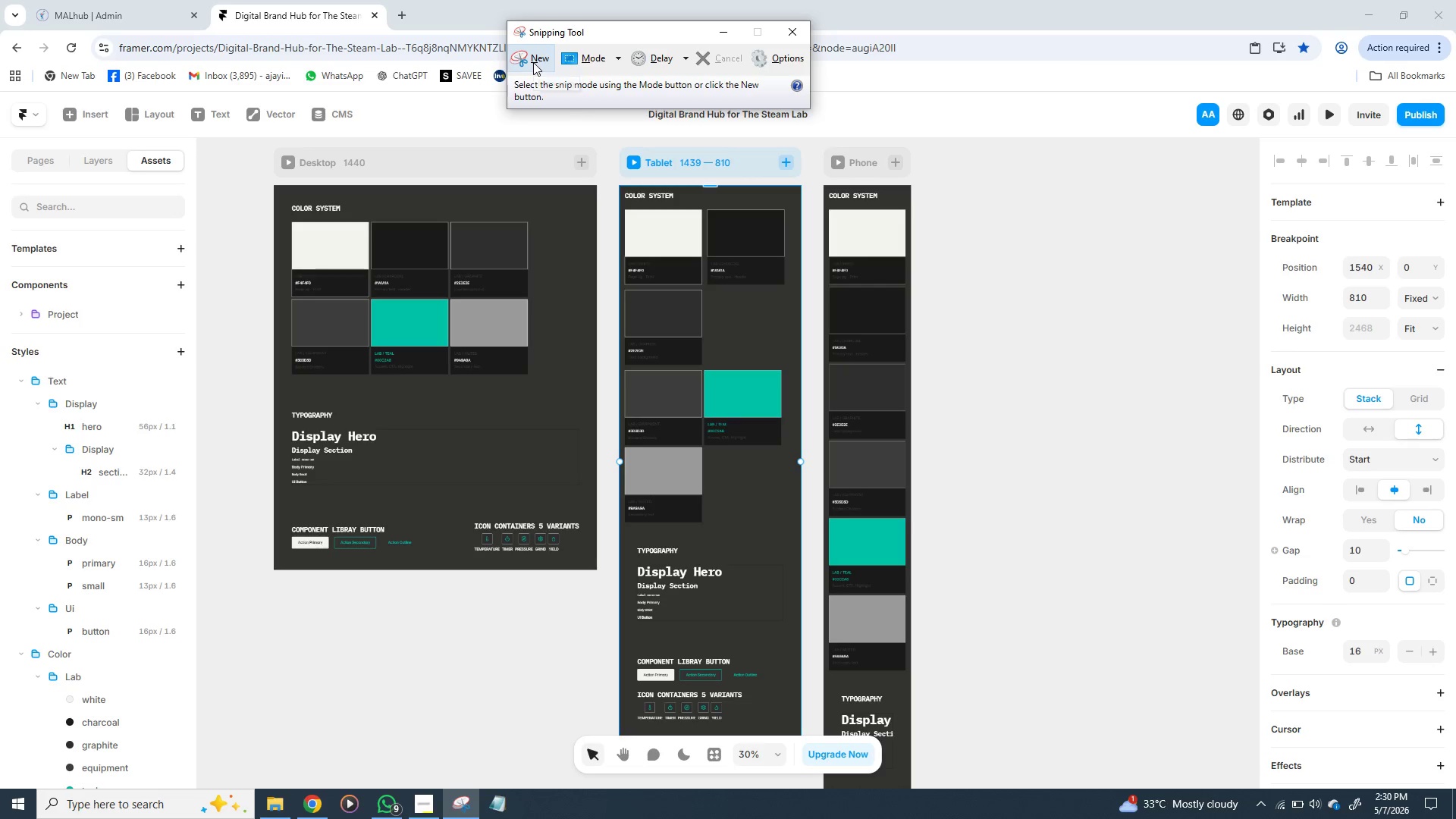 
left_click([533, 62])
 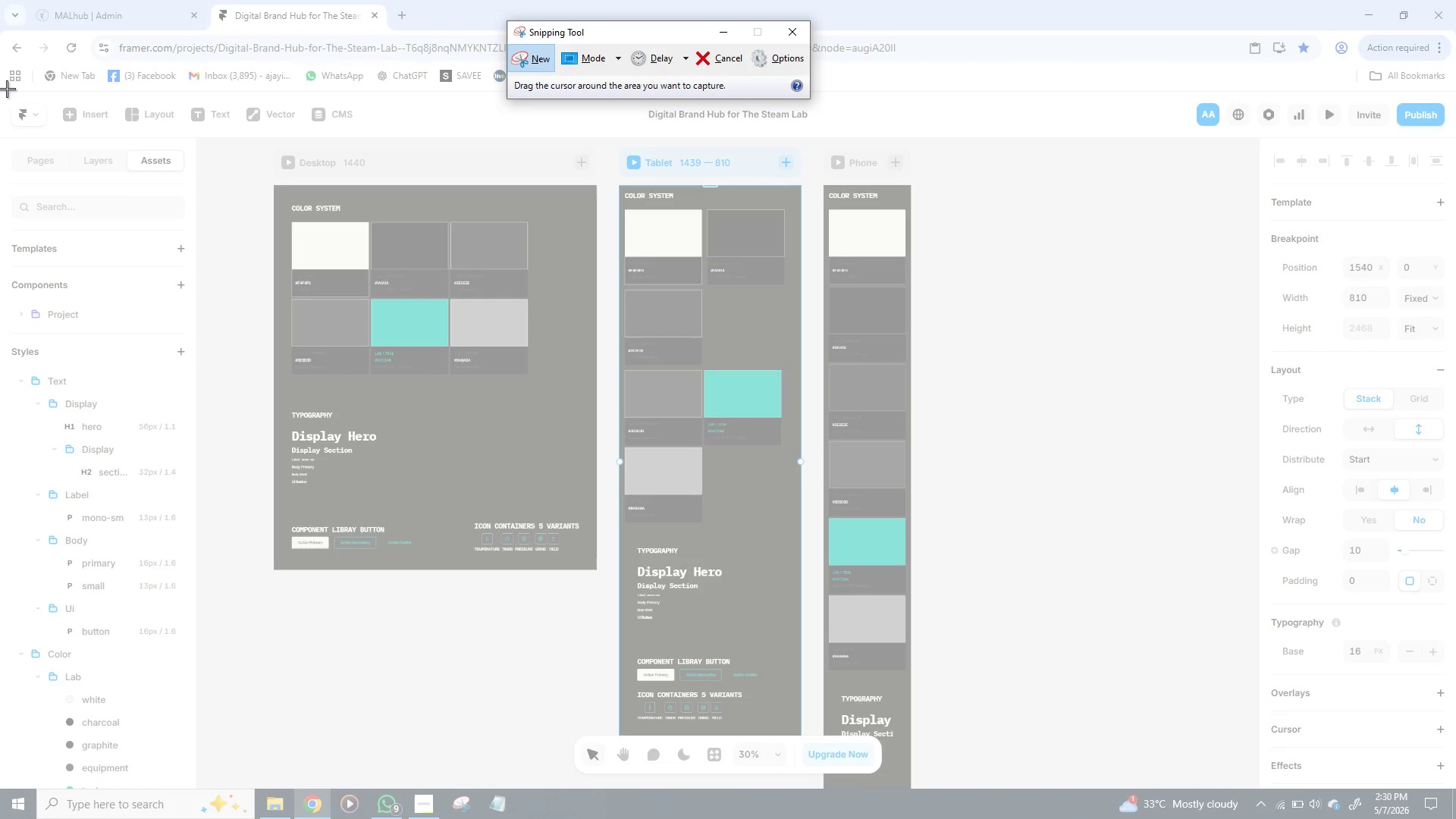 
wait(10.22)
 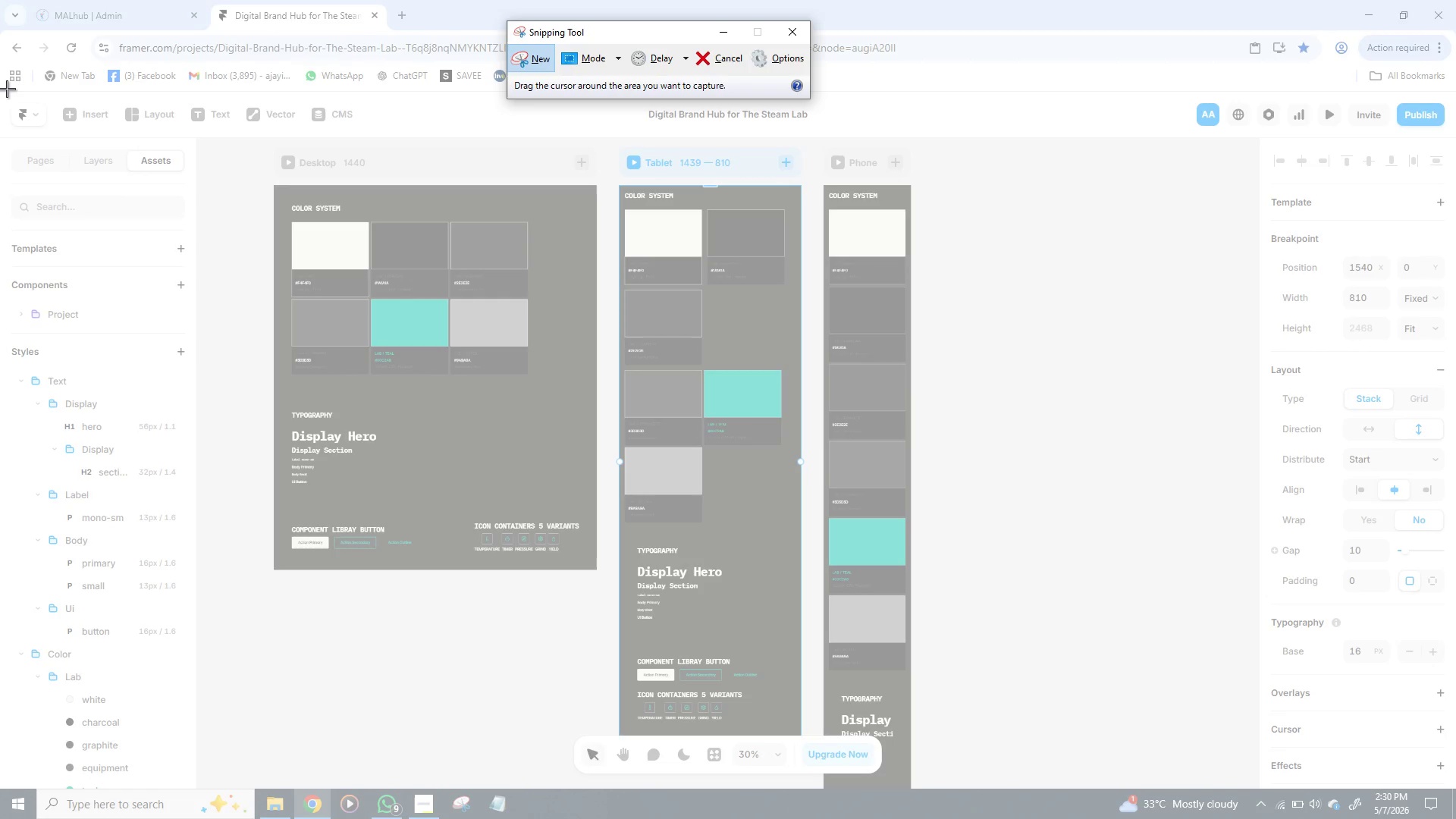 
left_click([536, 132])
 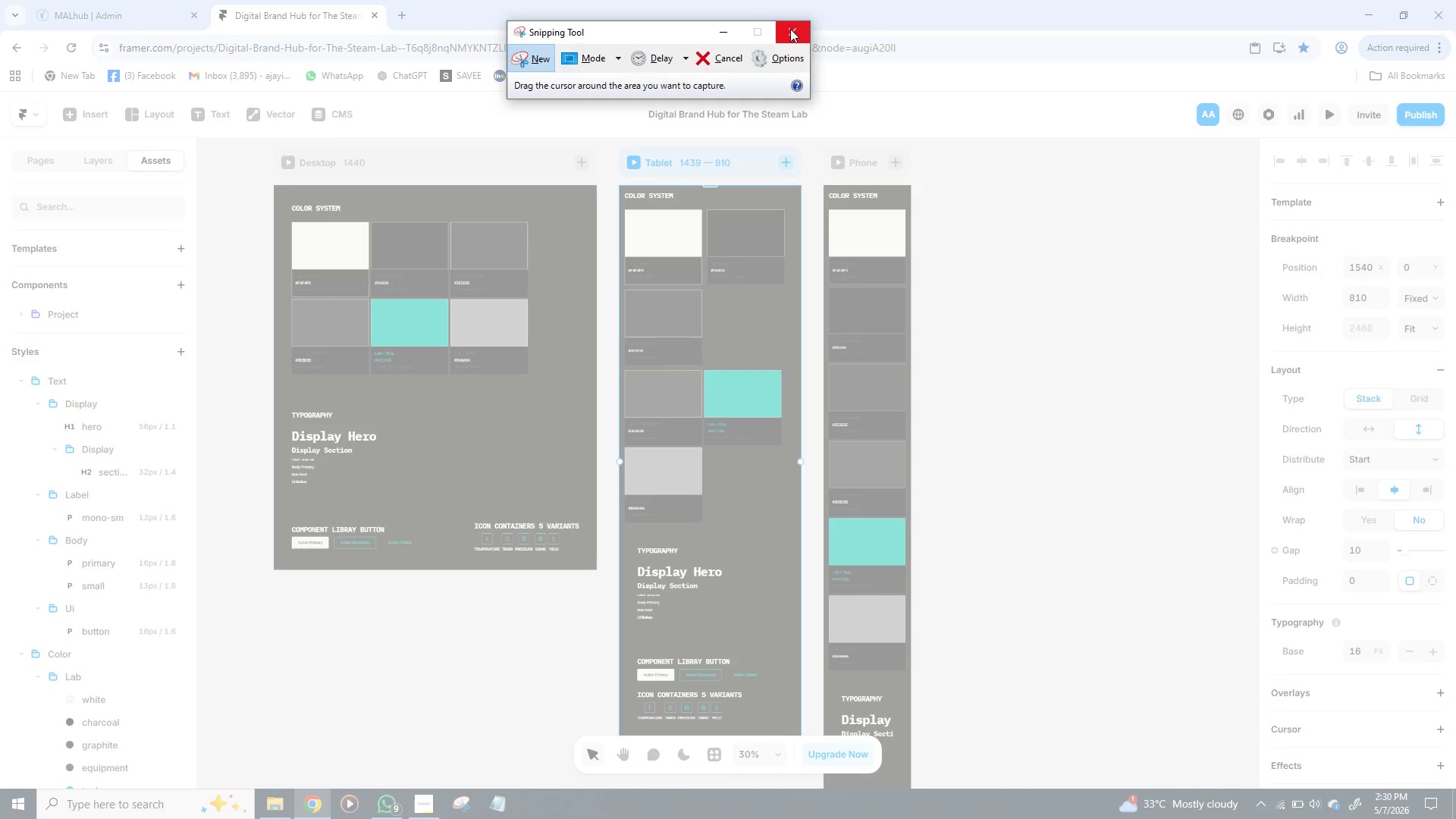 
left_click([790, 29])
 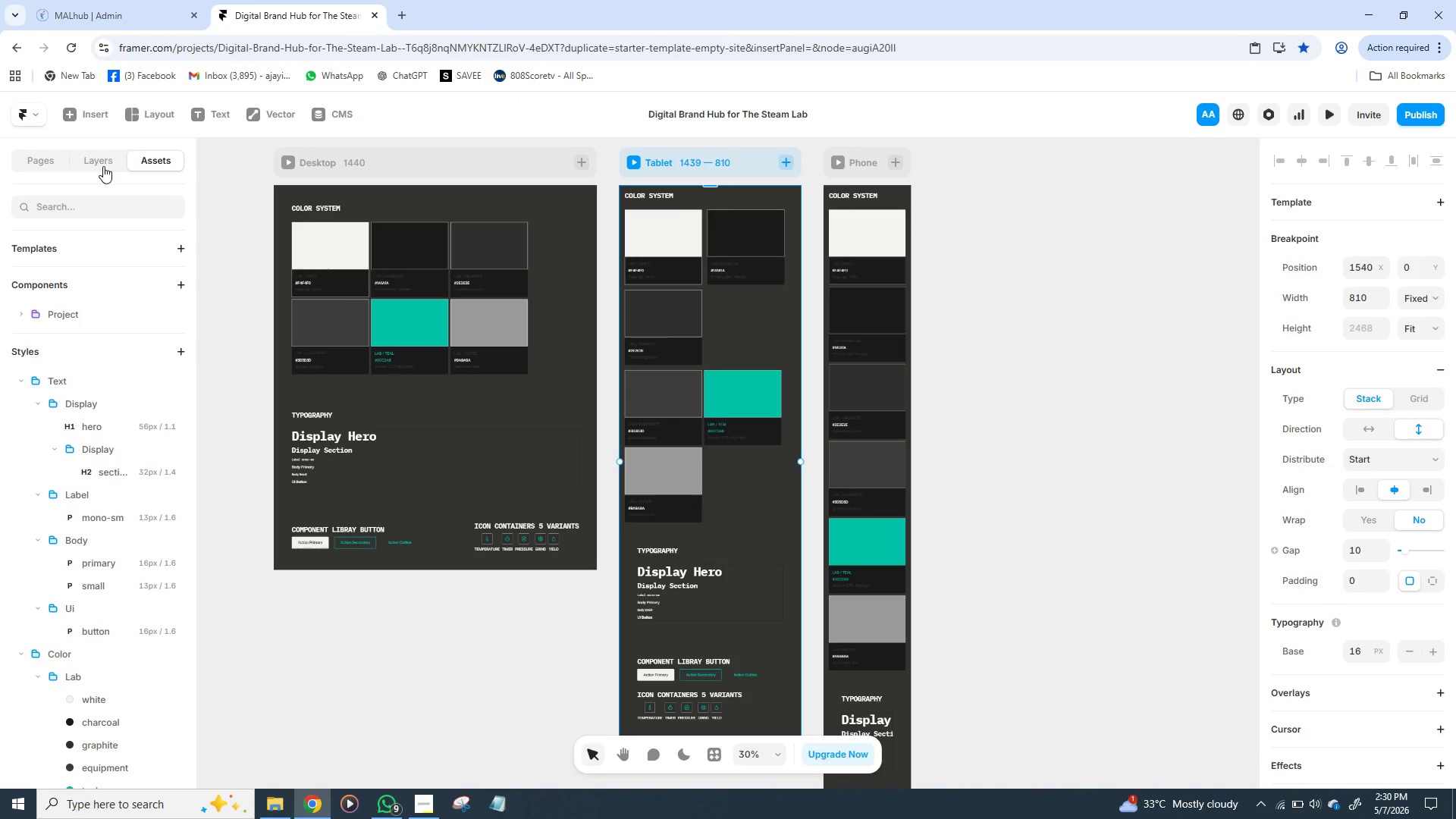 
left_click([103, 166])
 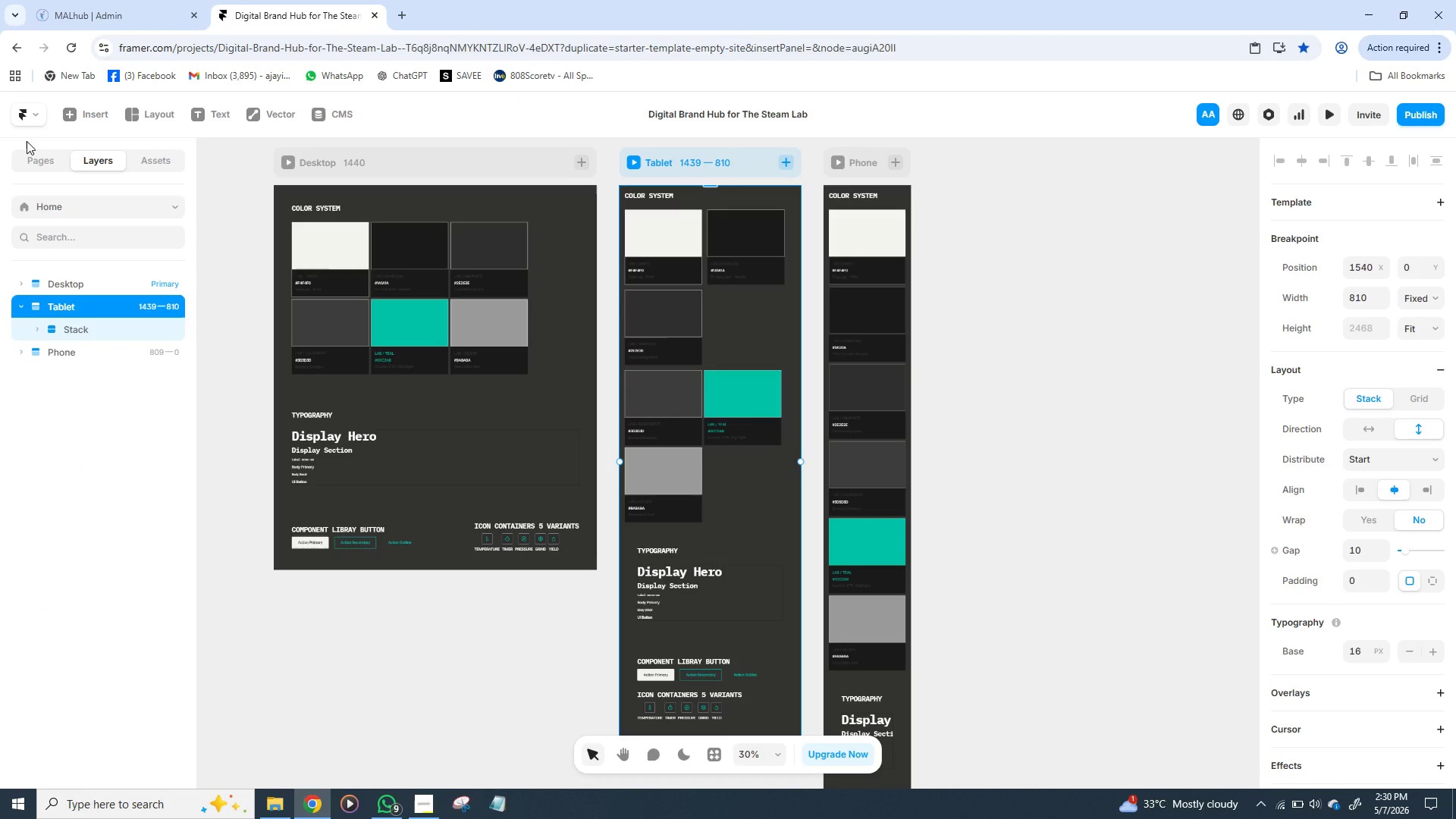 
wait(9.2)
 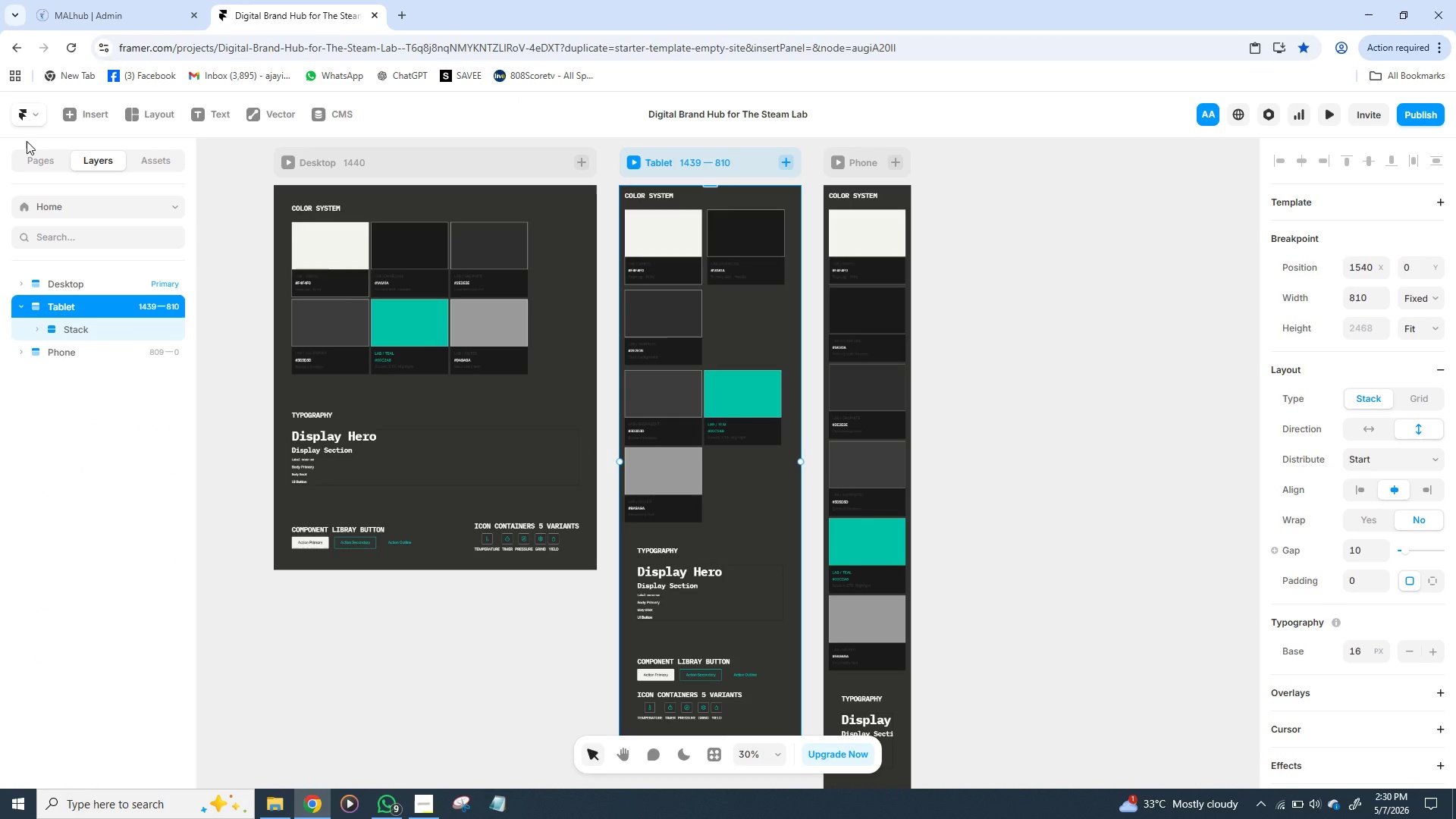 
left_click([459, 804])
 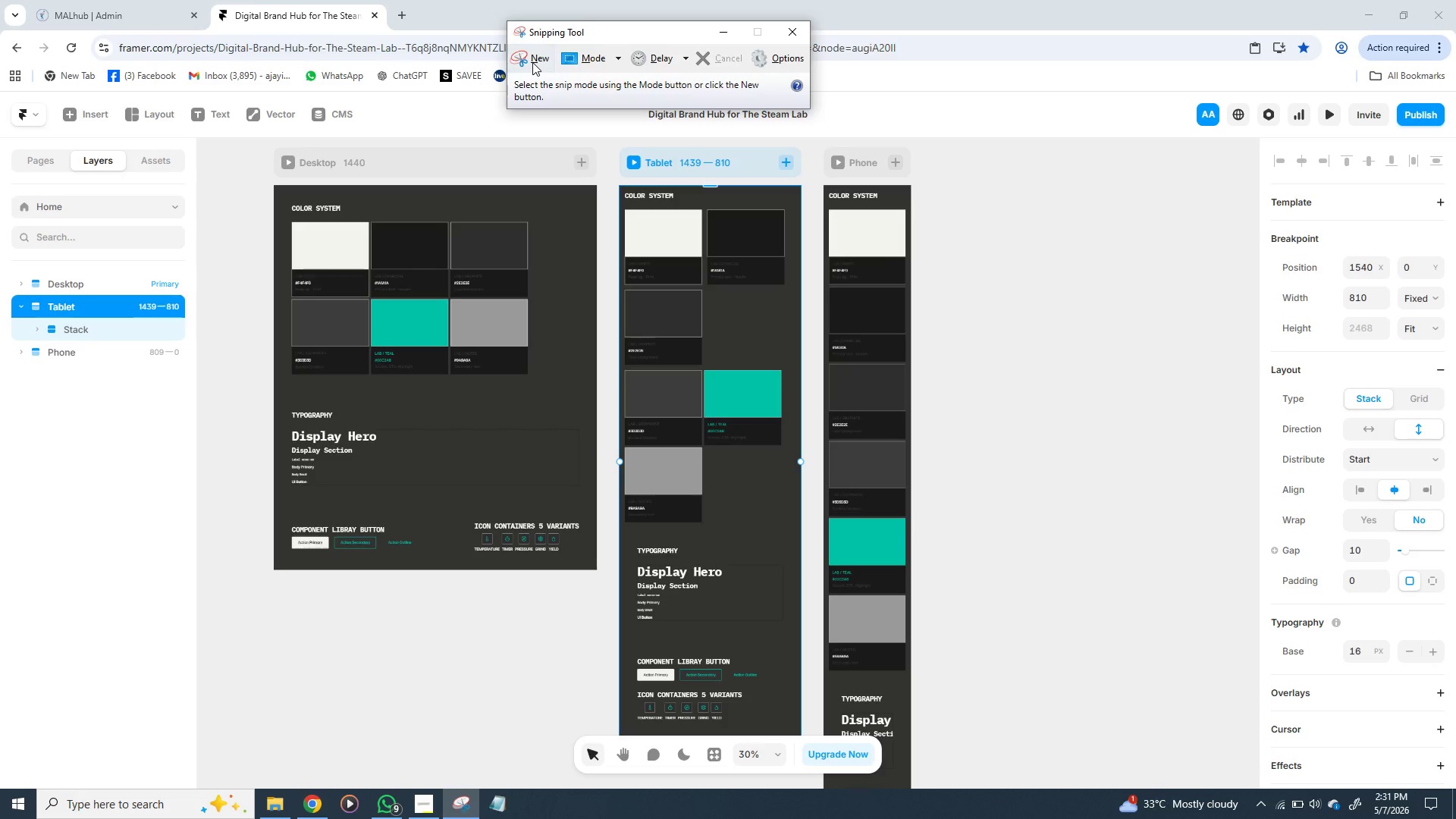 
left_click([532, 62])
 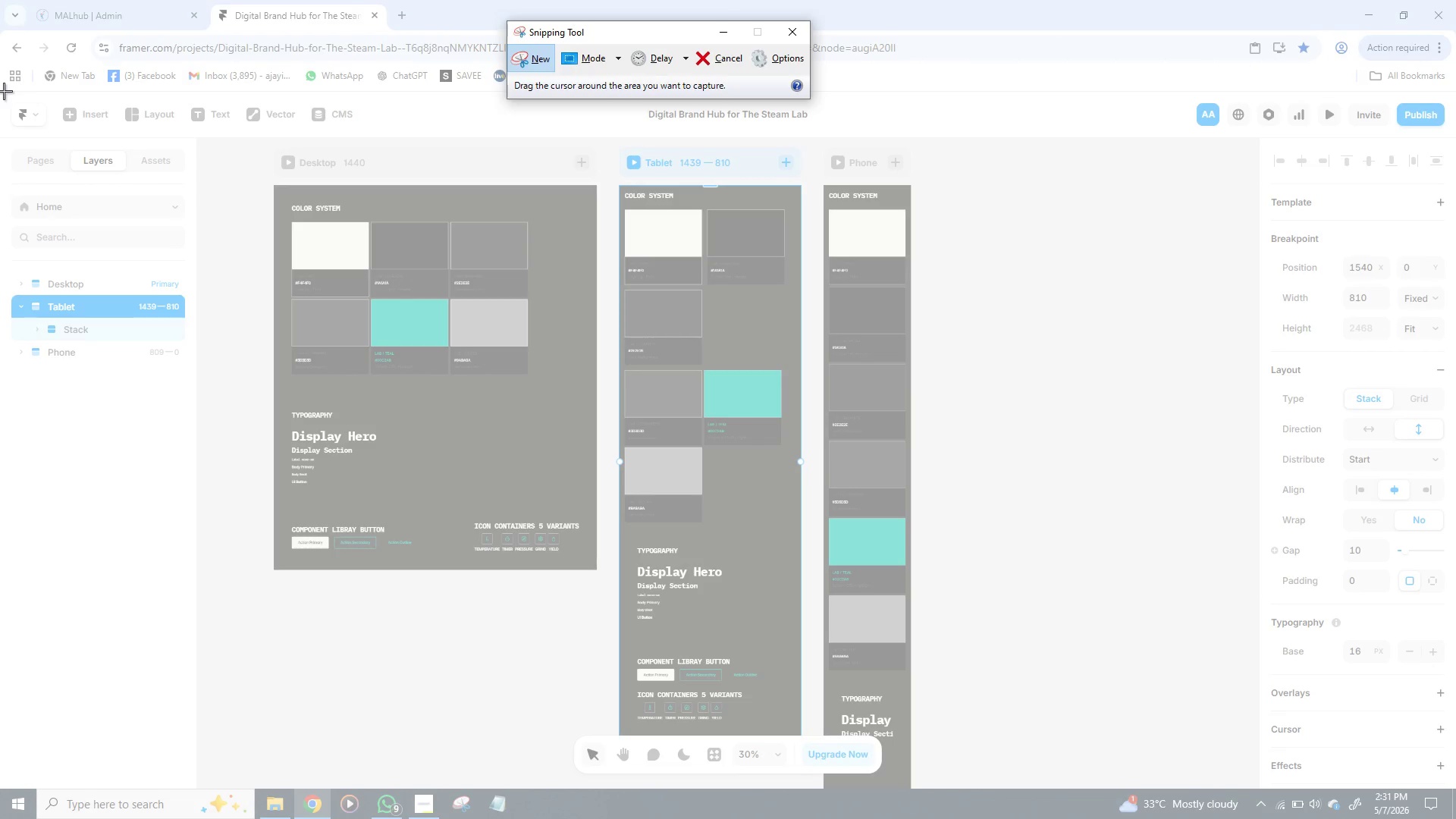 
left_click_drag(start_coordinate=[3, 91], to_coordinate=[1455, 786])
 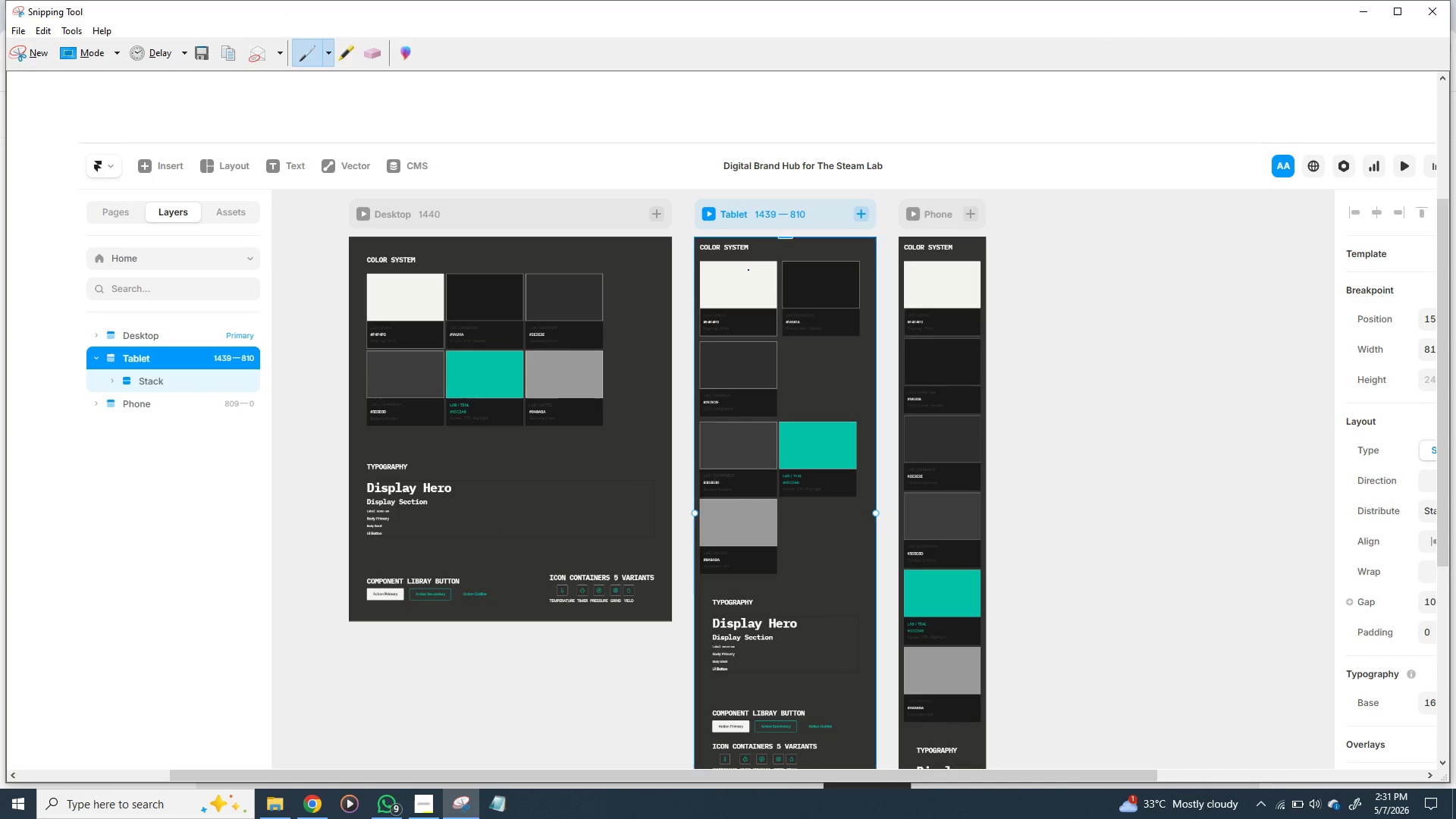 
wait(7.39)
 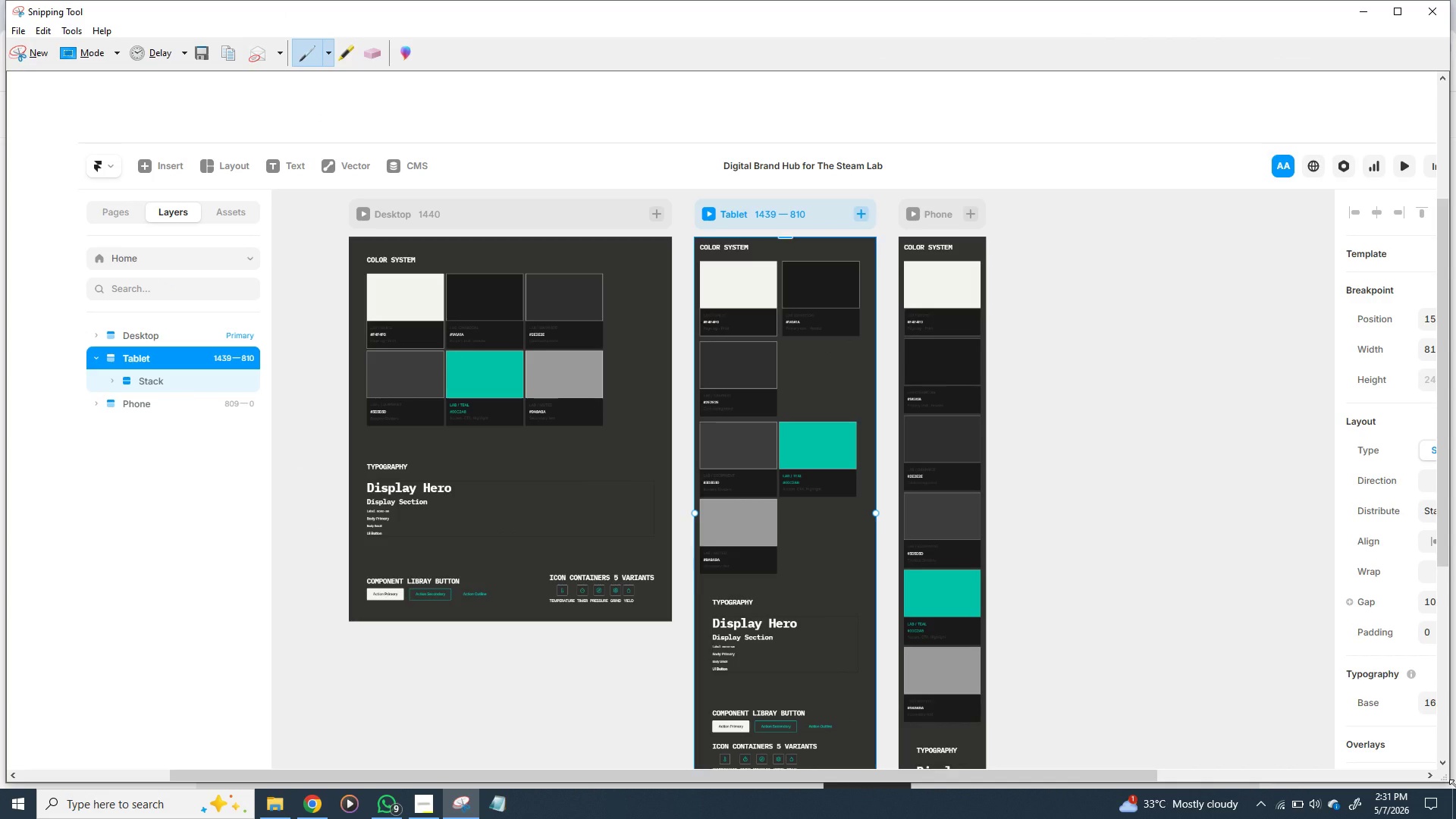 
left_click([196, 52])
 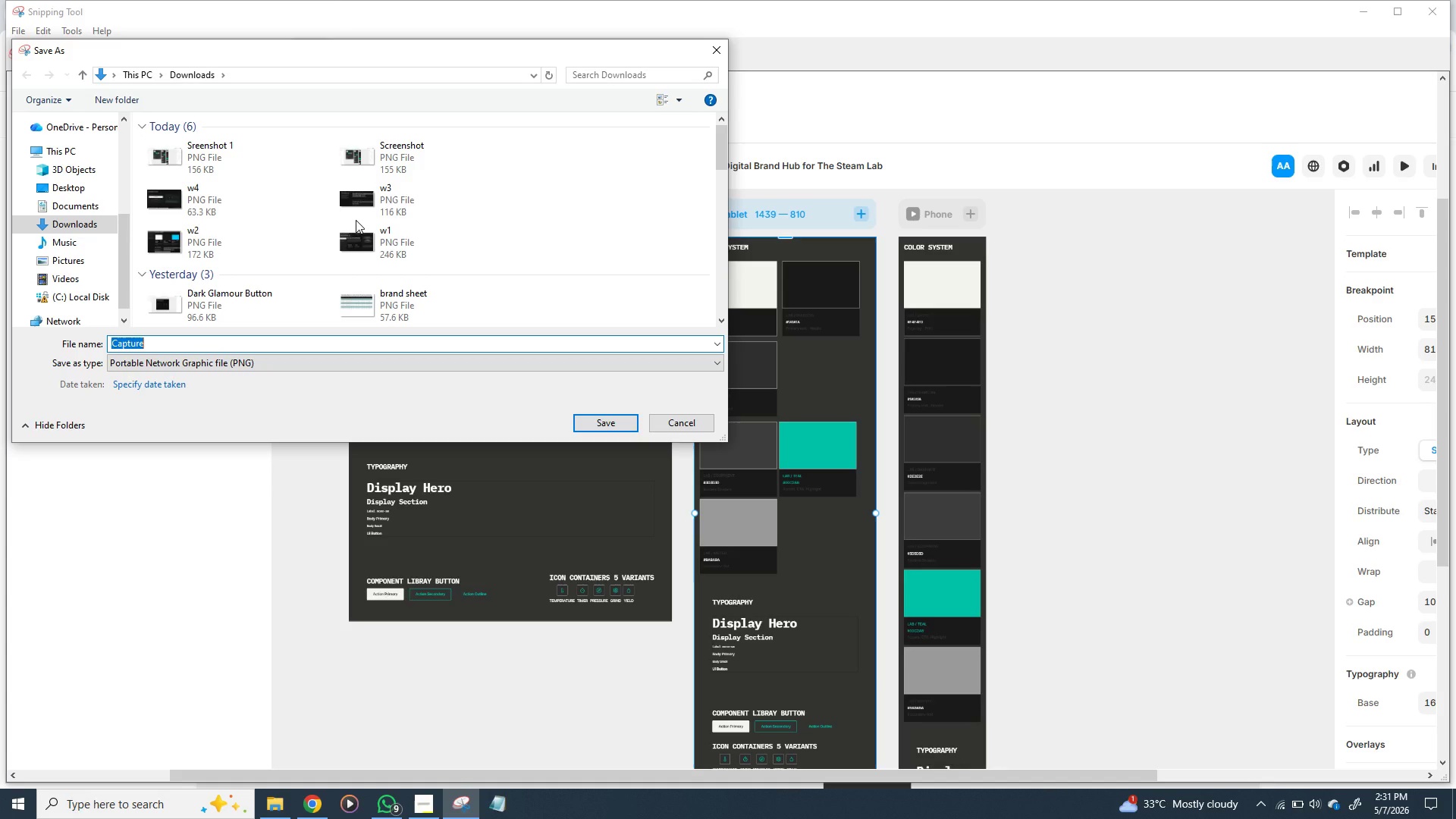 
type(Sreensg)
key(Backspace)
type(hot 2)
 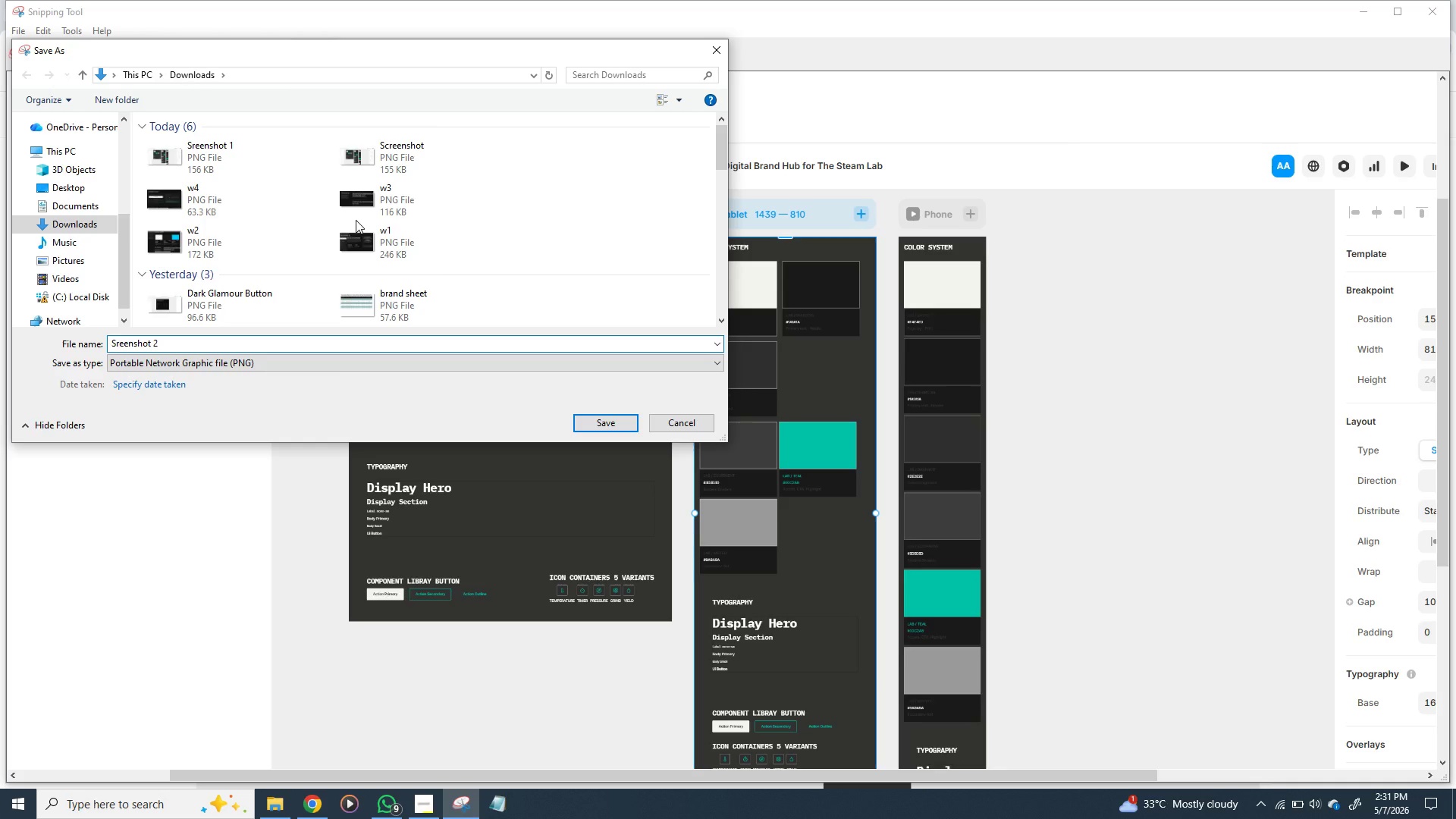 
key(Enter)
 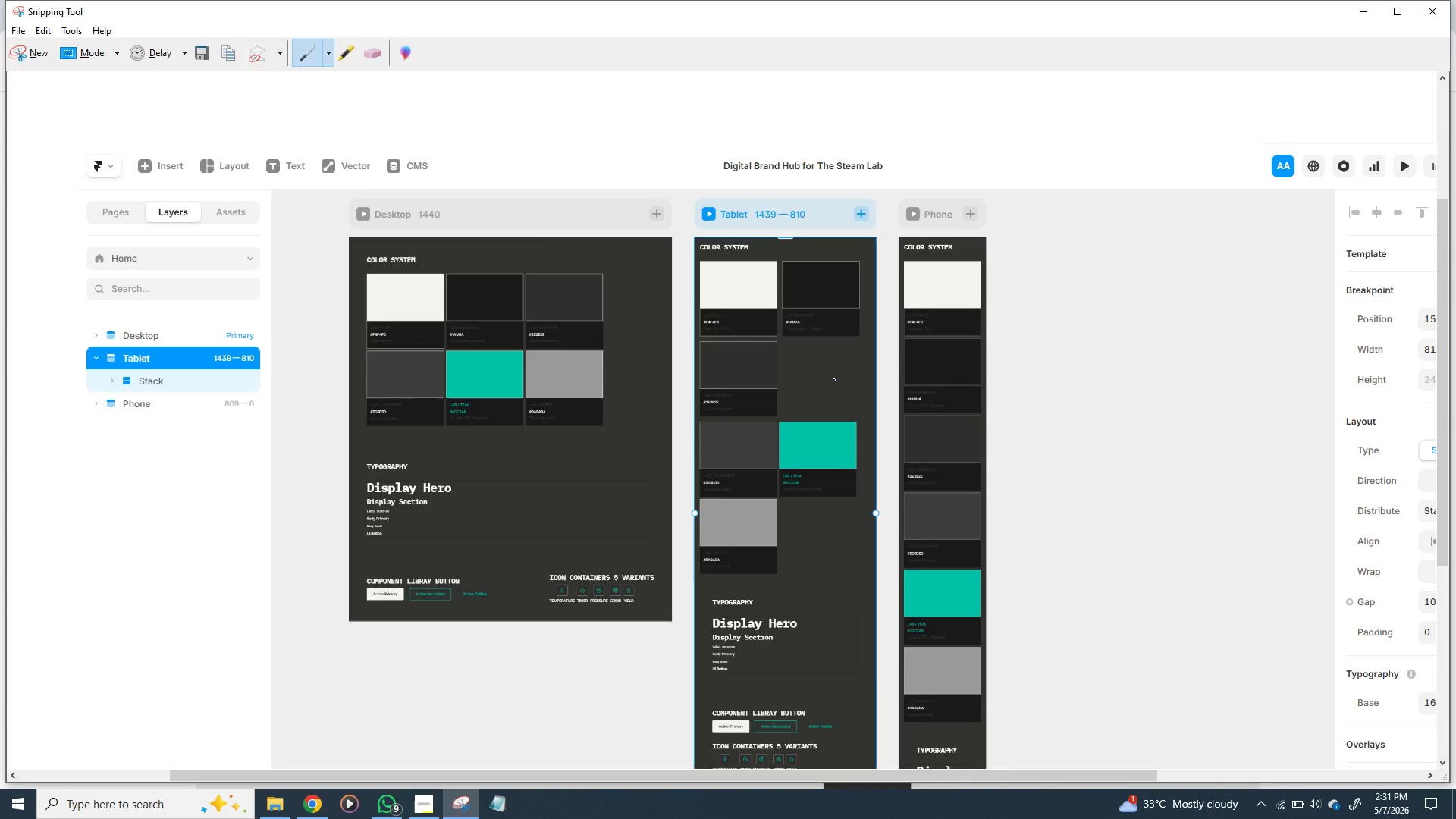 
scroll: coordinate [834, 380], scroll_direction: down, amount: 3.0
 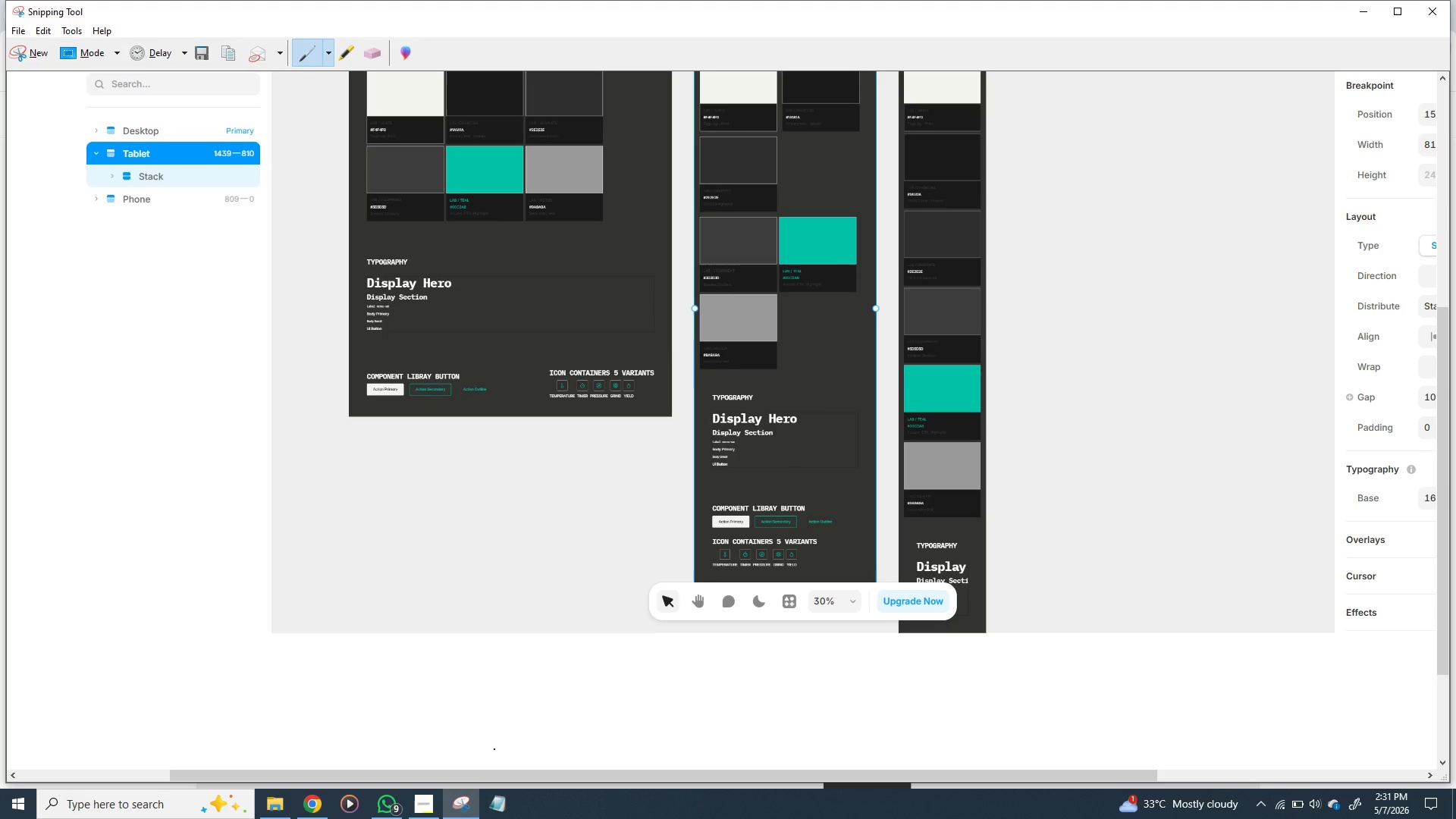 
wait(5.47)
 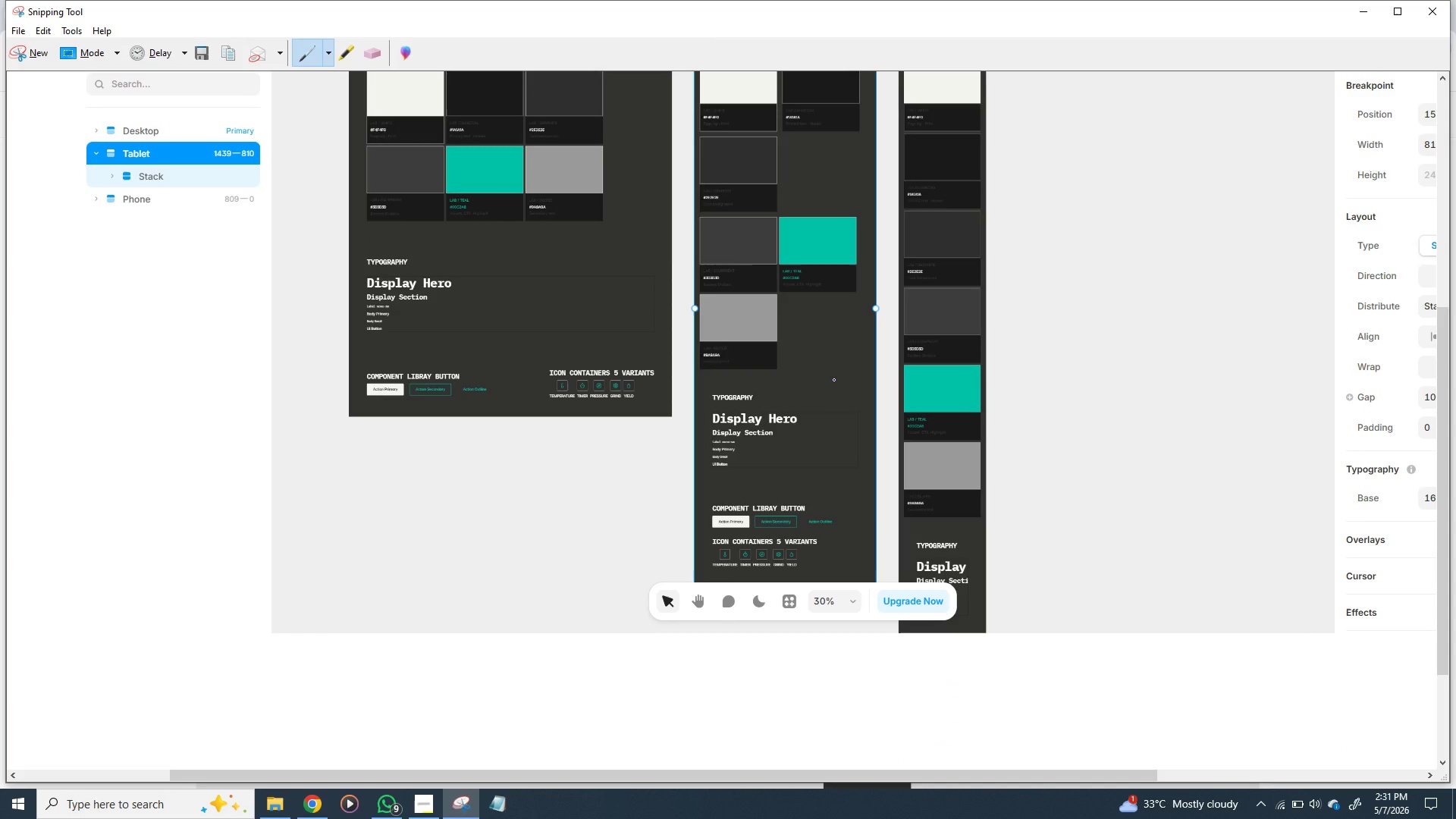 
left_click([419, 806])